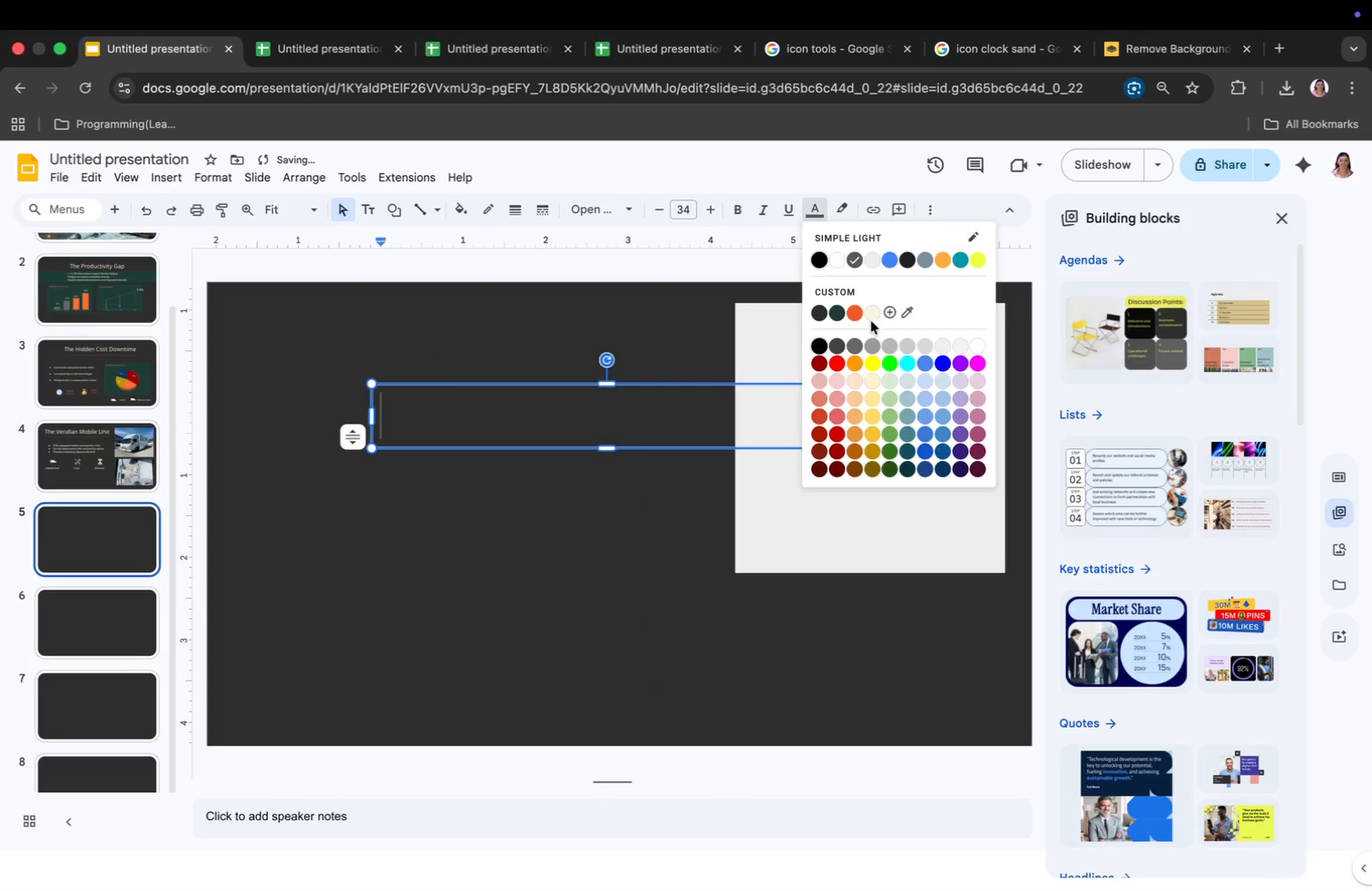 
left_click([870, 315])
 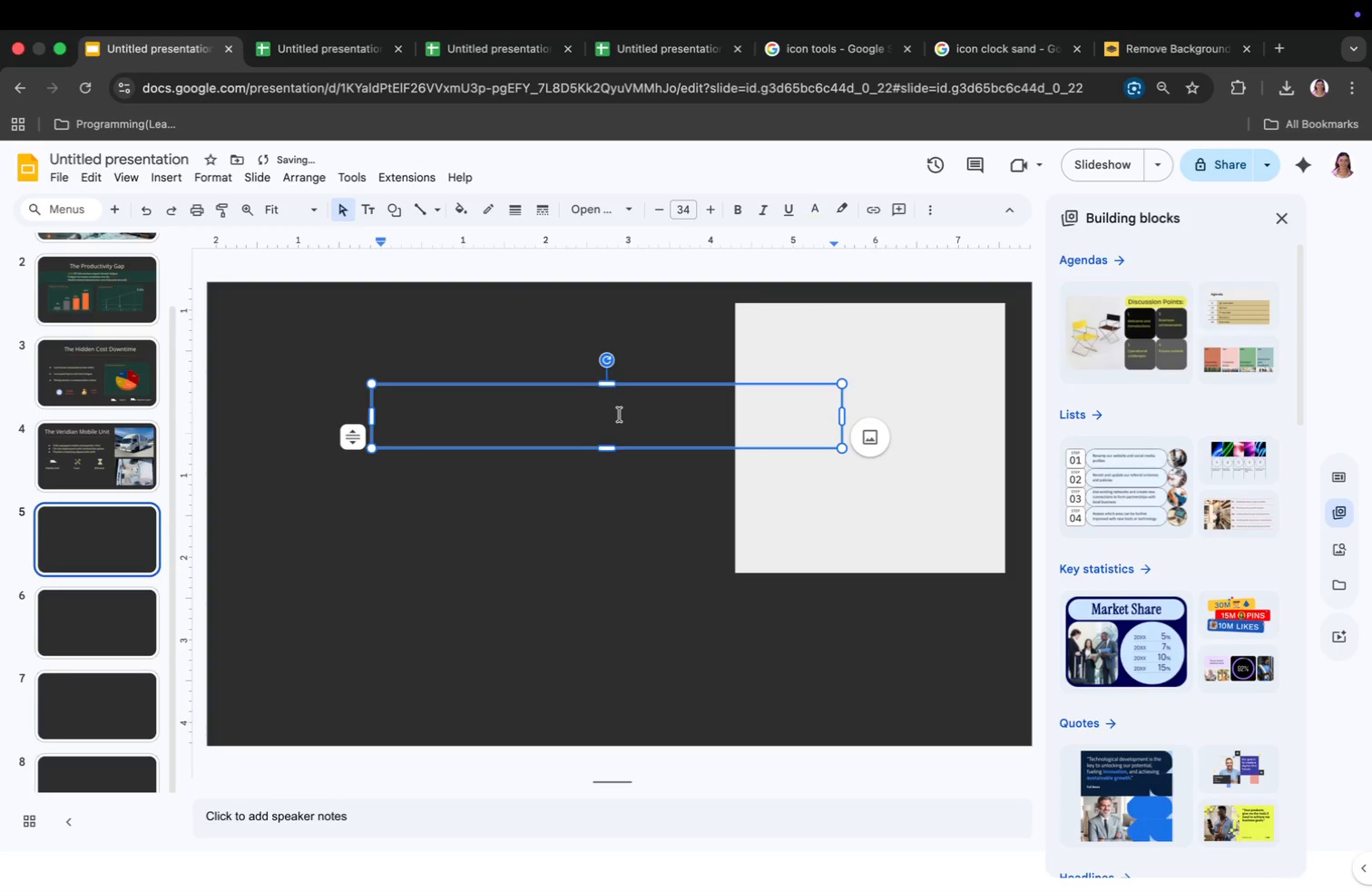 
left_click([622, 403])
 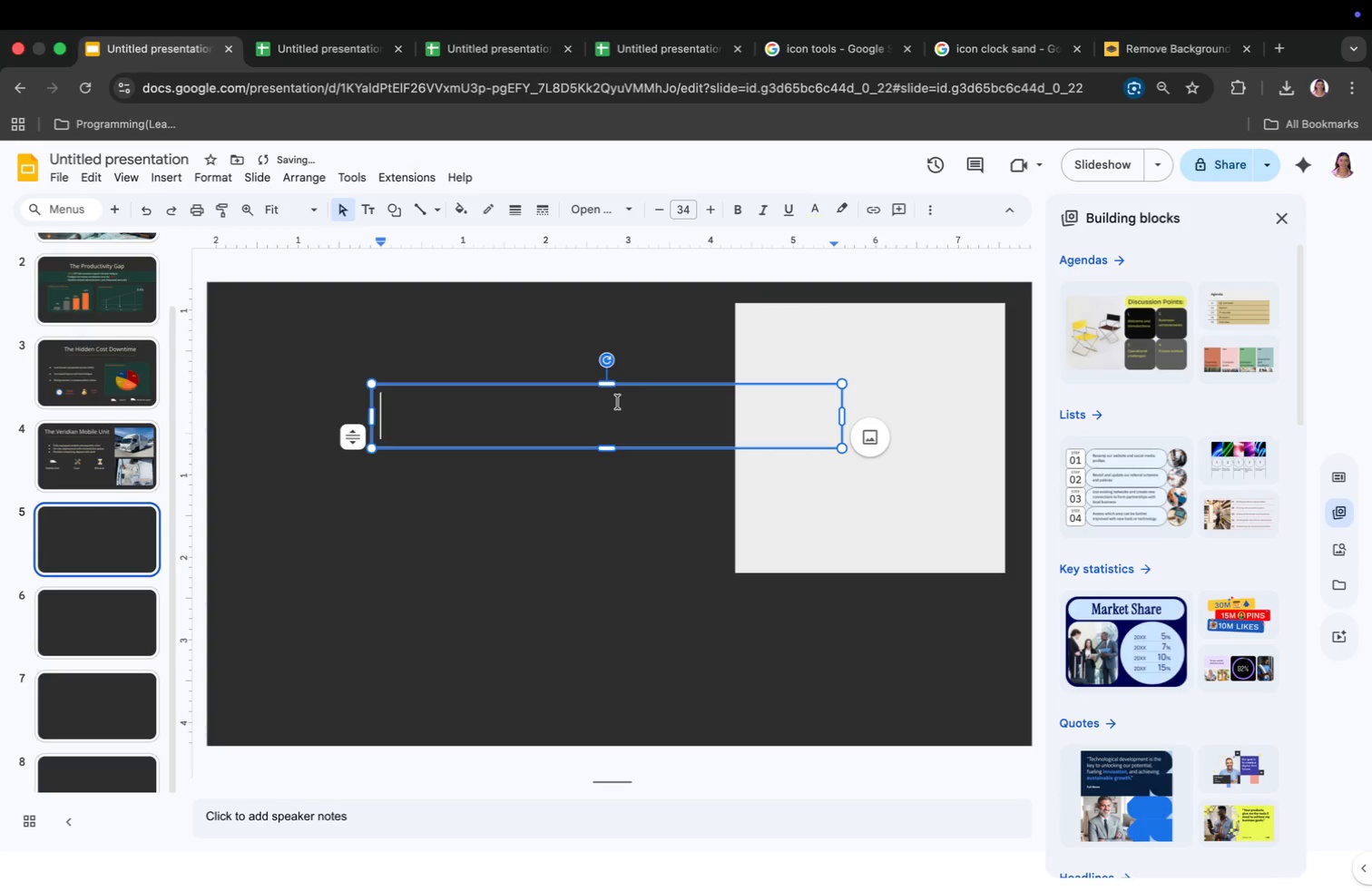 
type(Tarfet)
key(Backspace)
key(Backspace)
key(Backspace)
type(geted Services)
 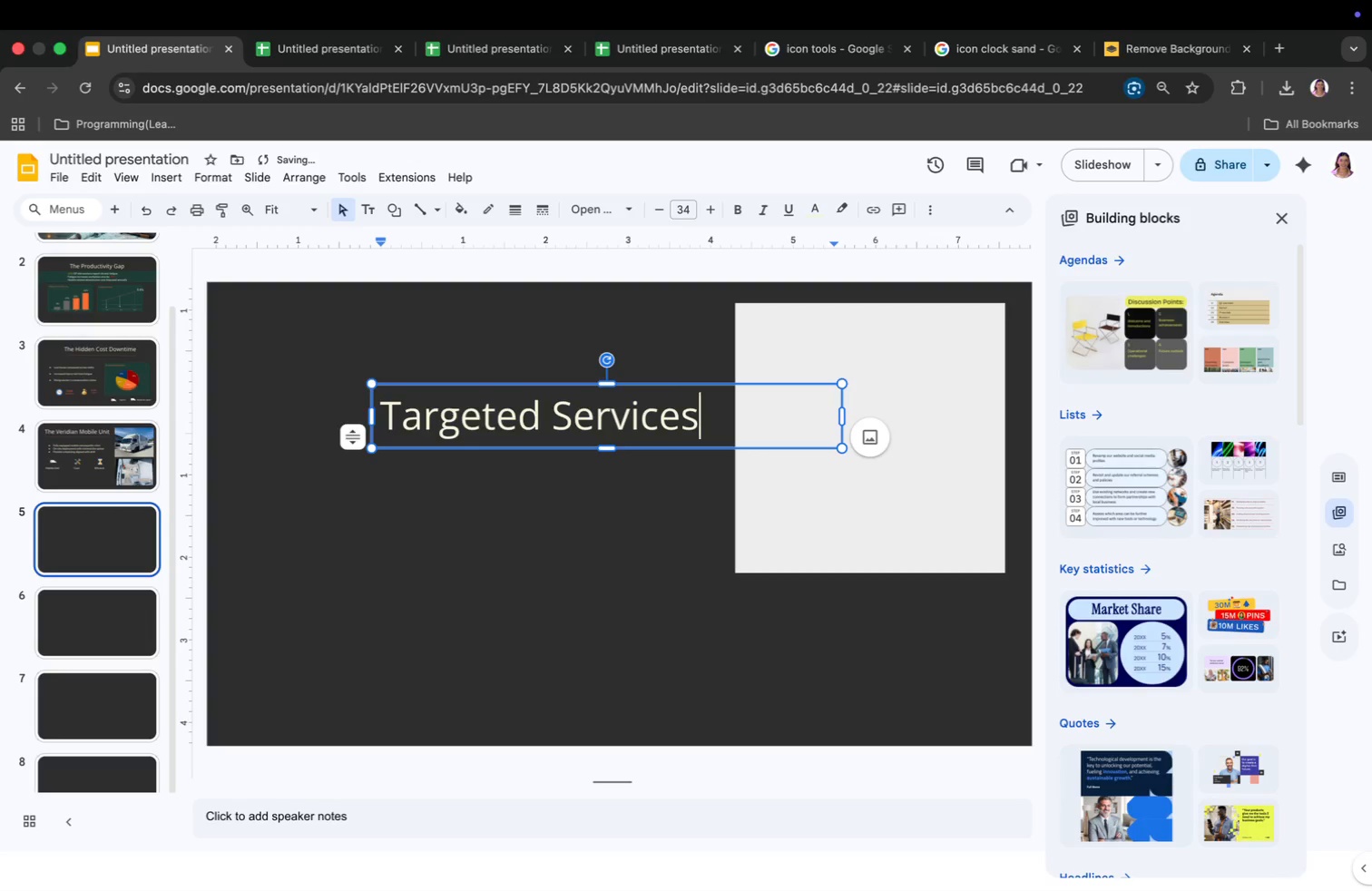 
key(Meta+CommandLeft)
 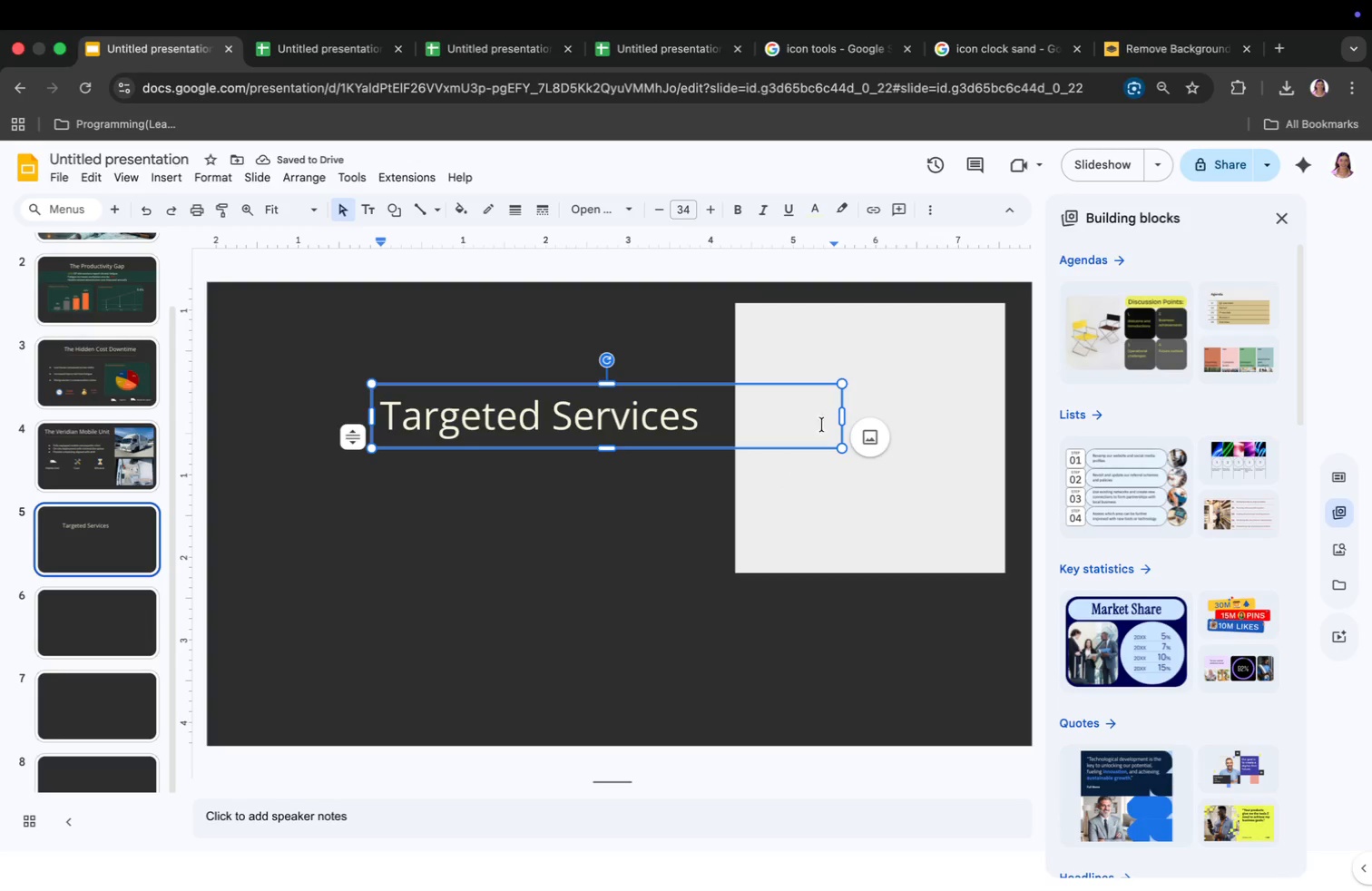 
left_click_drag(start_coordinate=[842, 409], to_coordinate=[728, 426])
 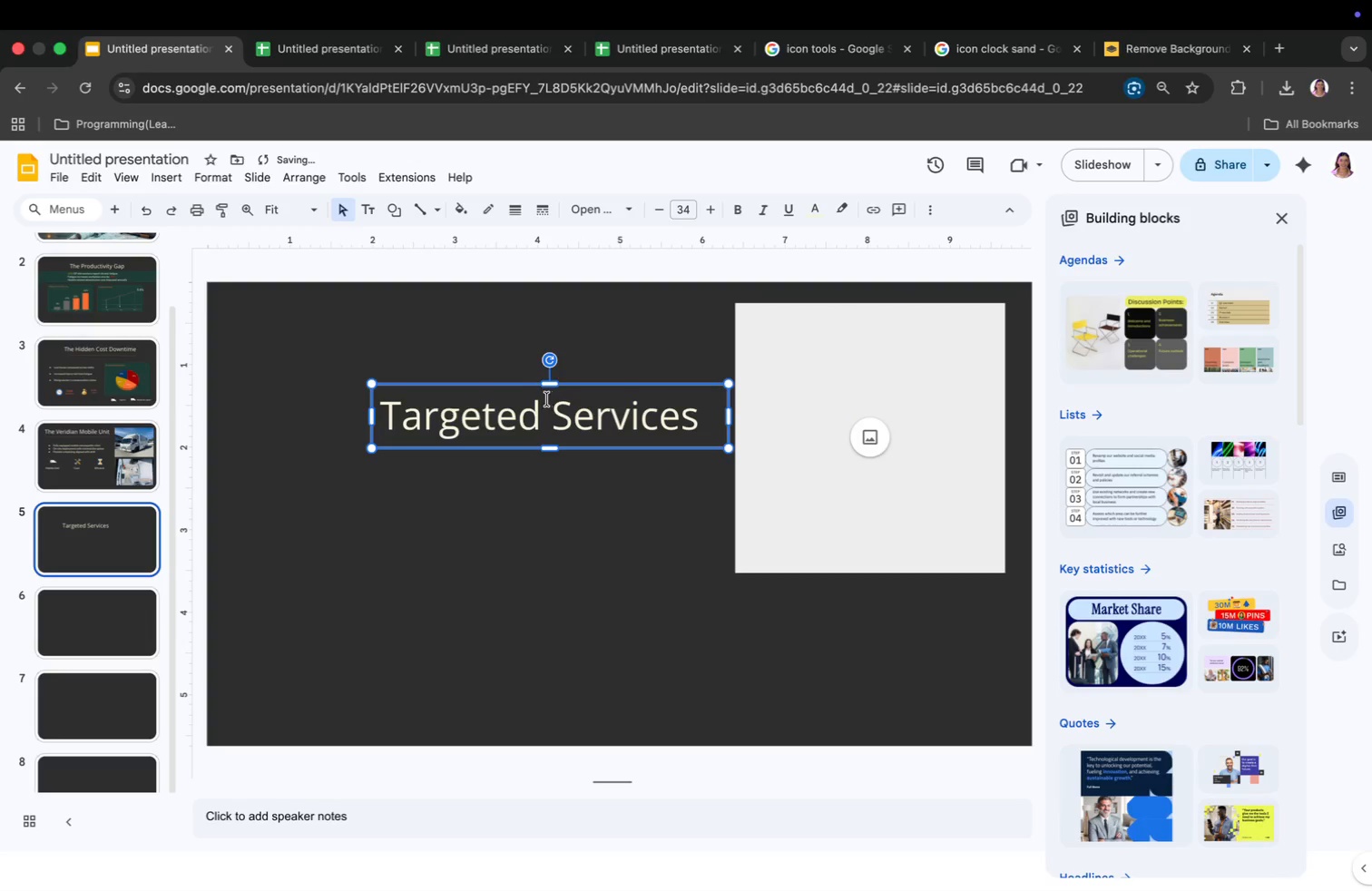 
left_click_drag(start_coordinate=[546, 388], to_coordinate=[417, 313])
 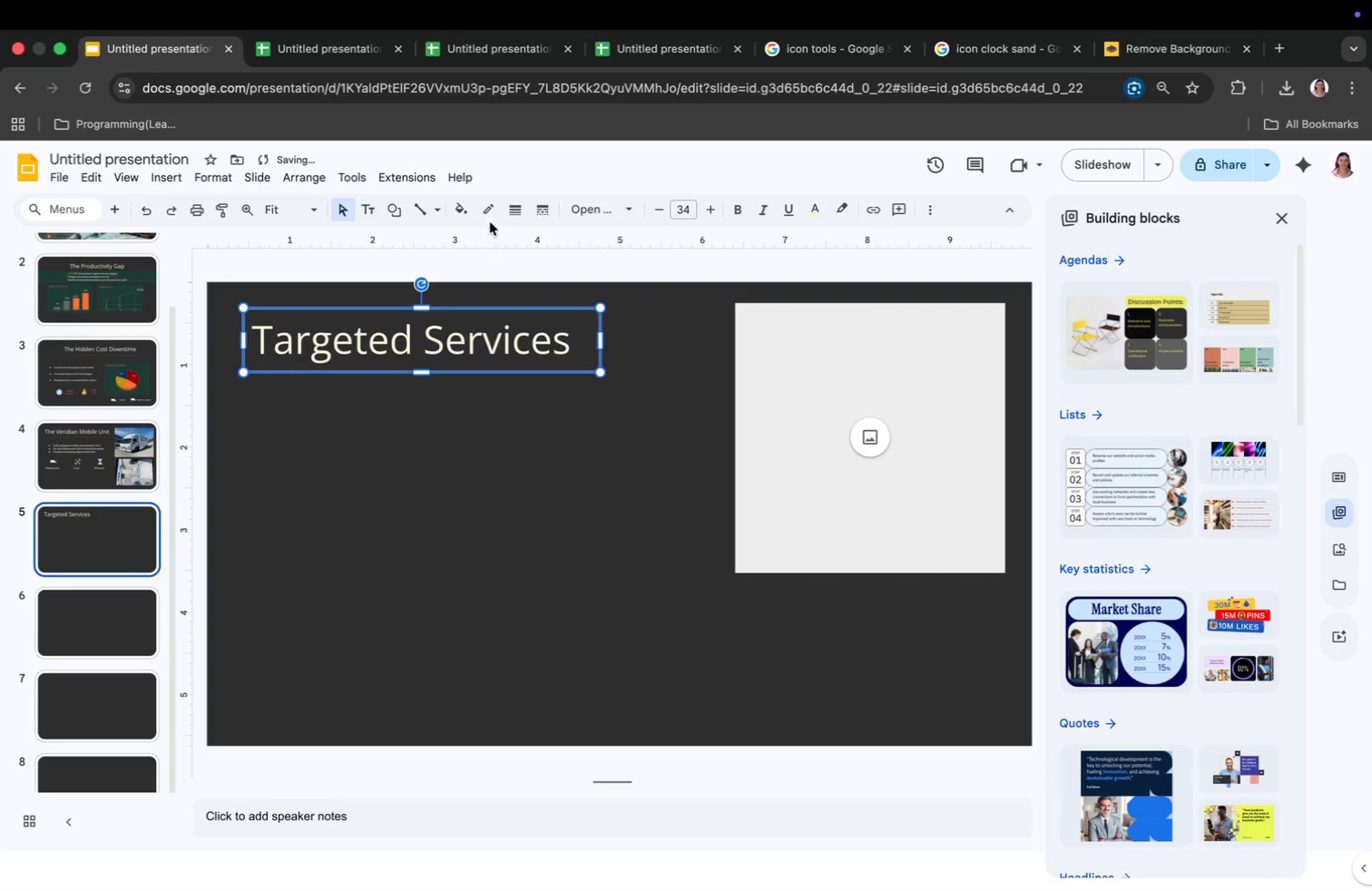 
left_click([487, 217])
 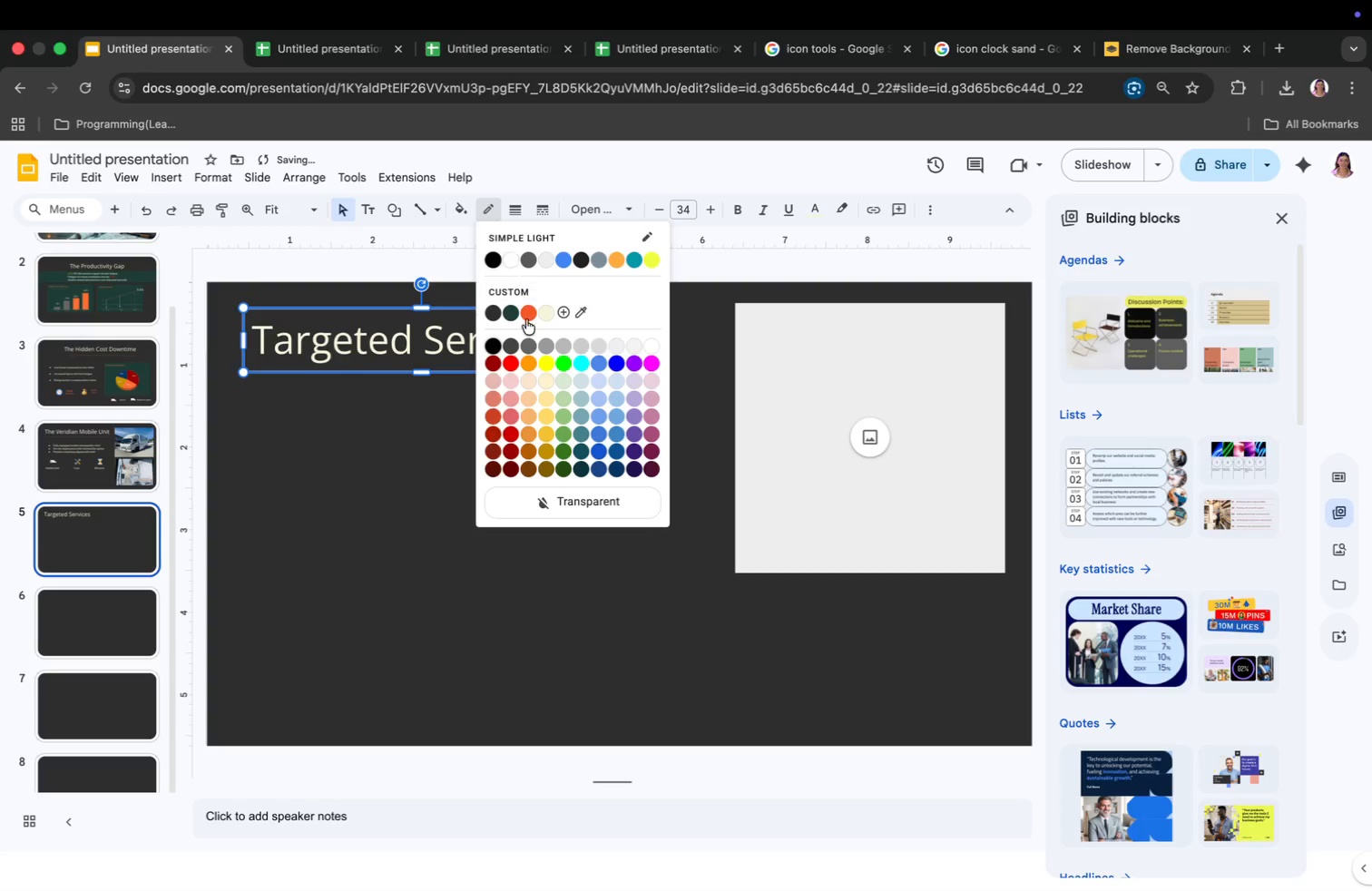 
left_click([528, 315])
 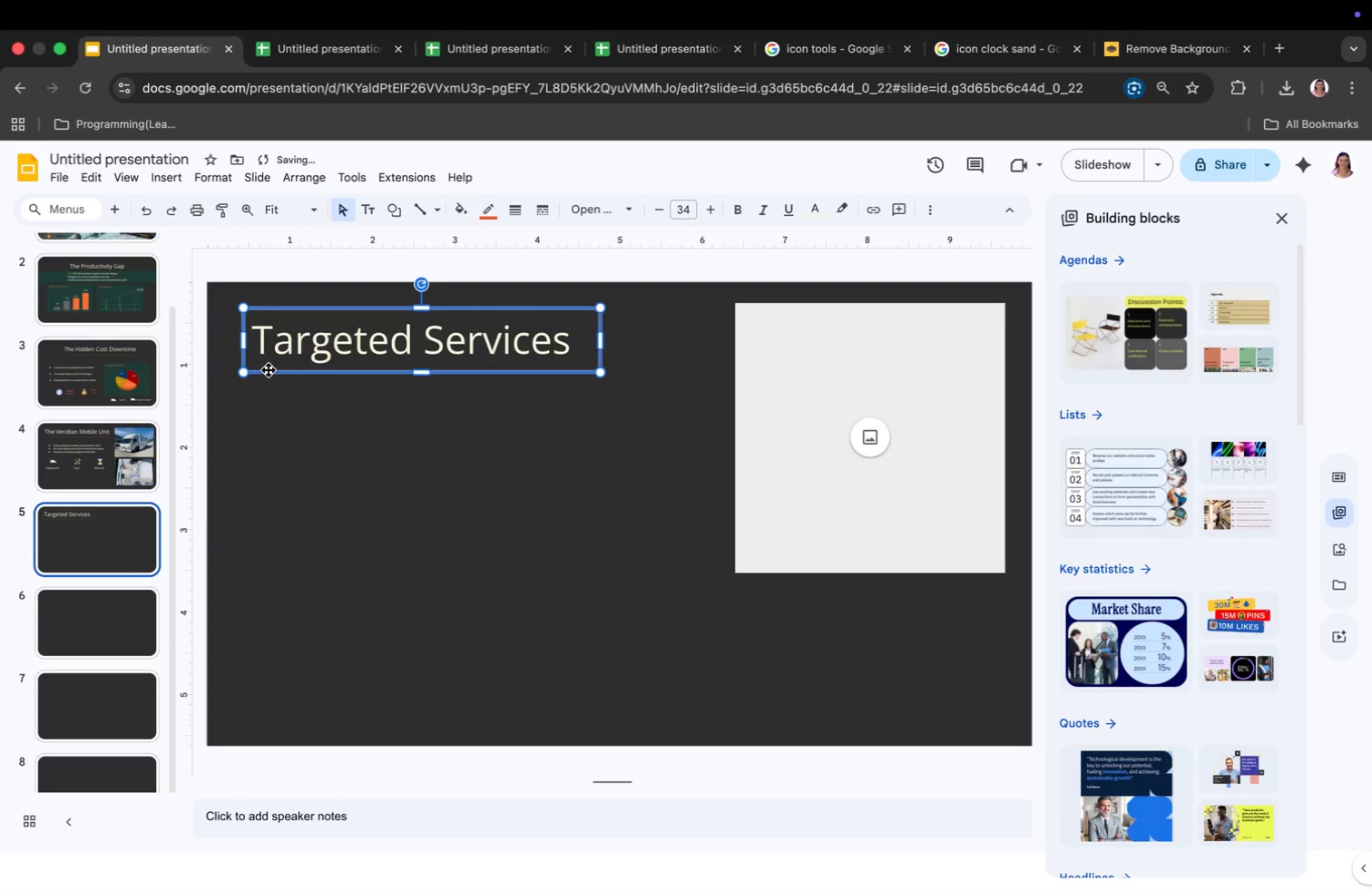 
left_click([260, 368])
 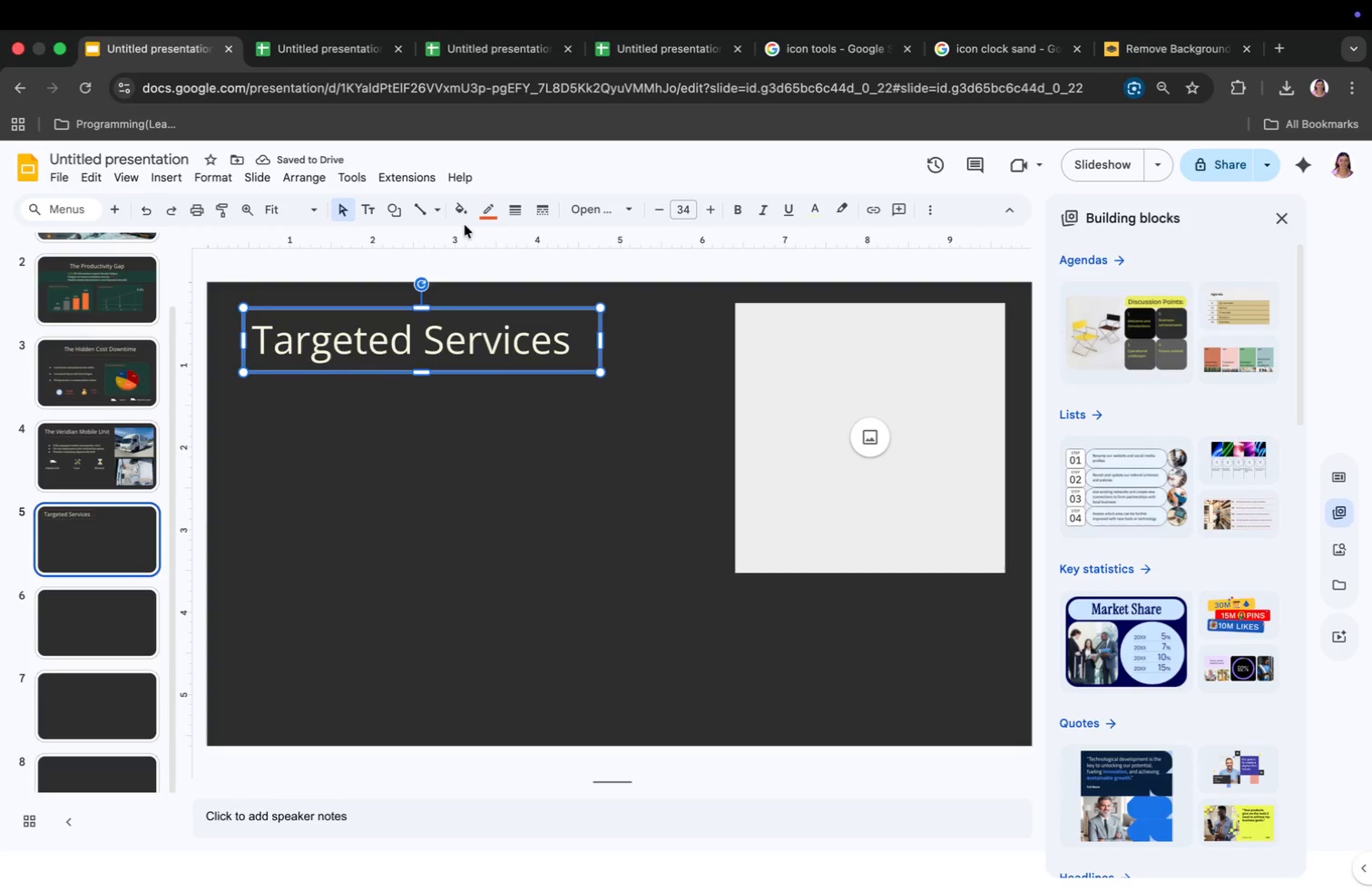 
left_click([420, 209])
 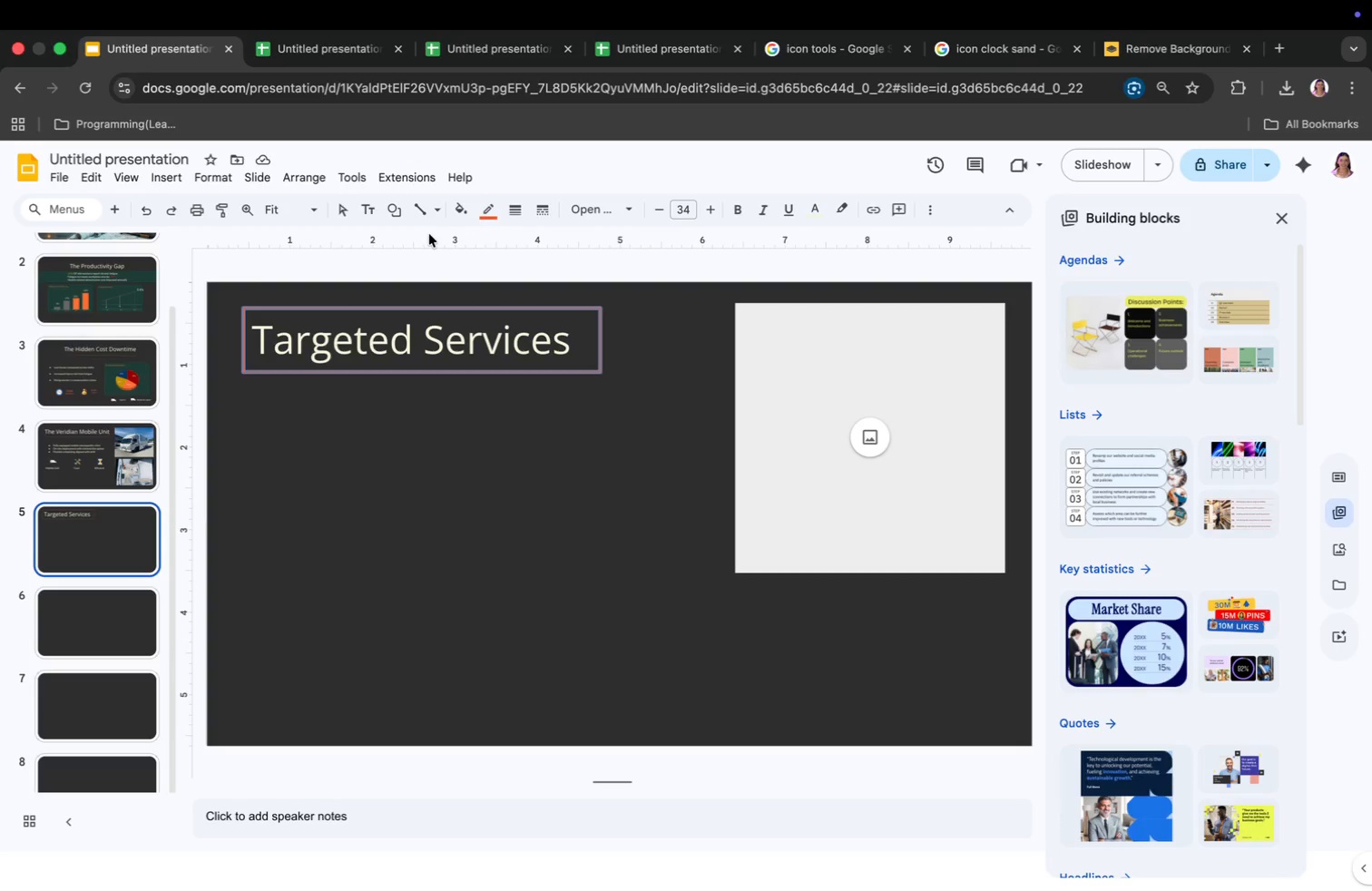 
left_click([482, 212])
 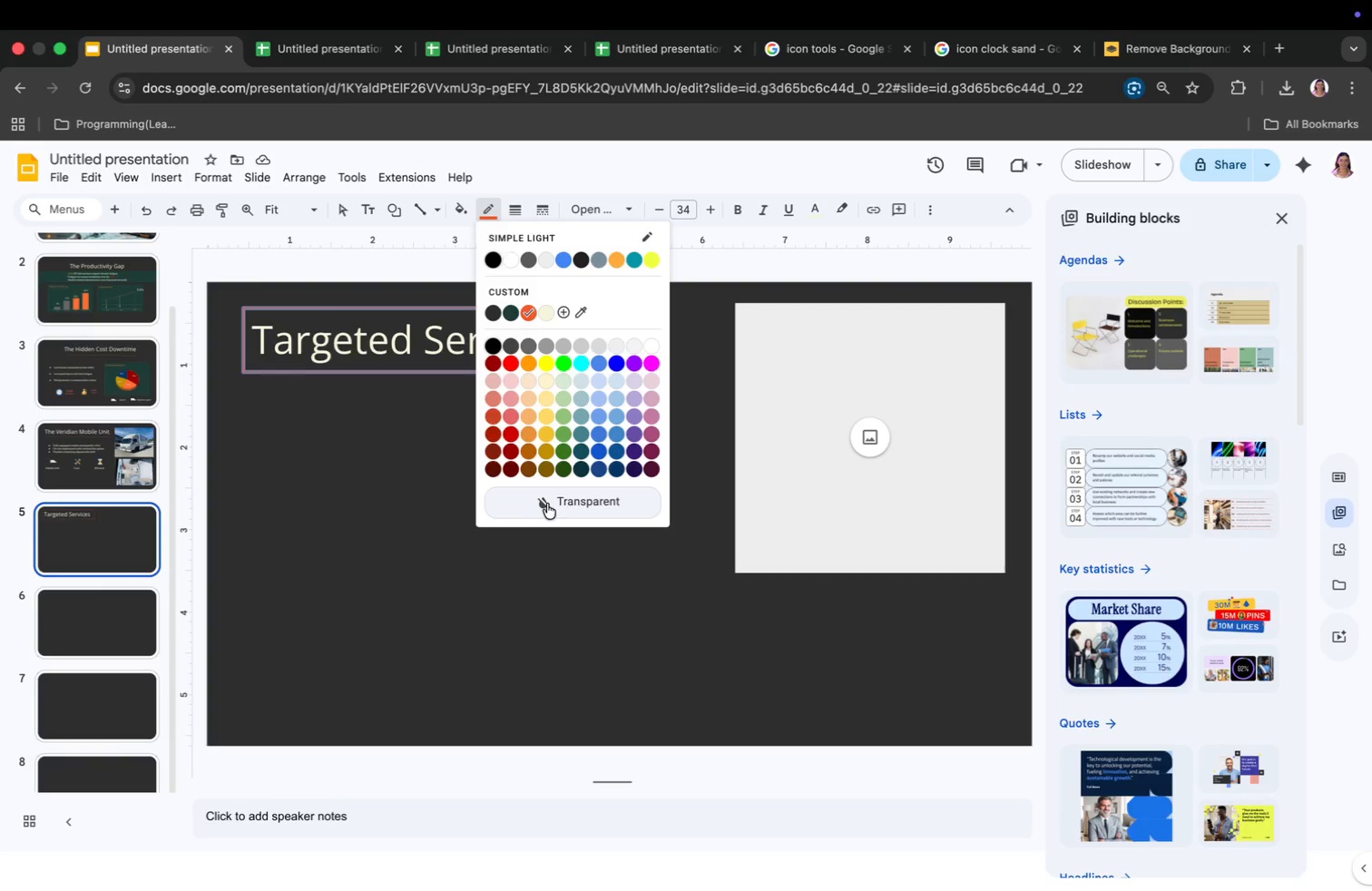 
left_click([548, 503])
 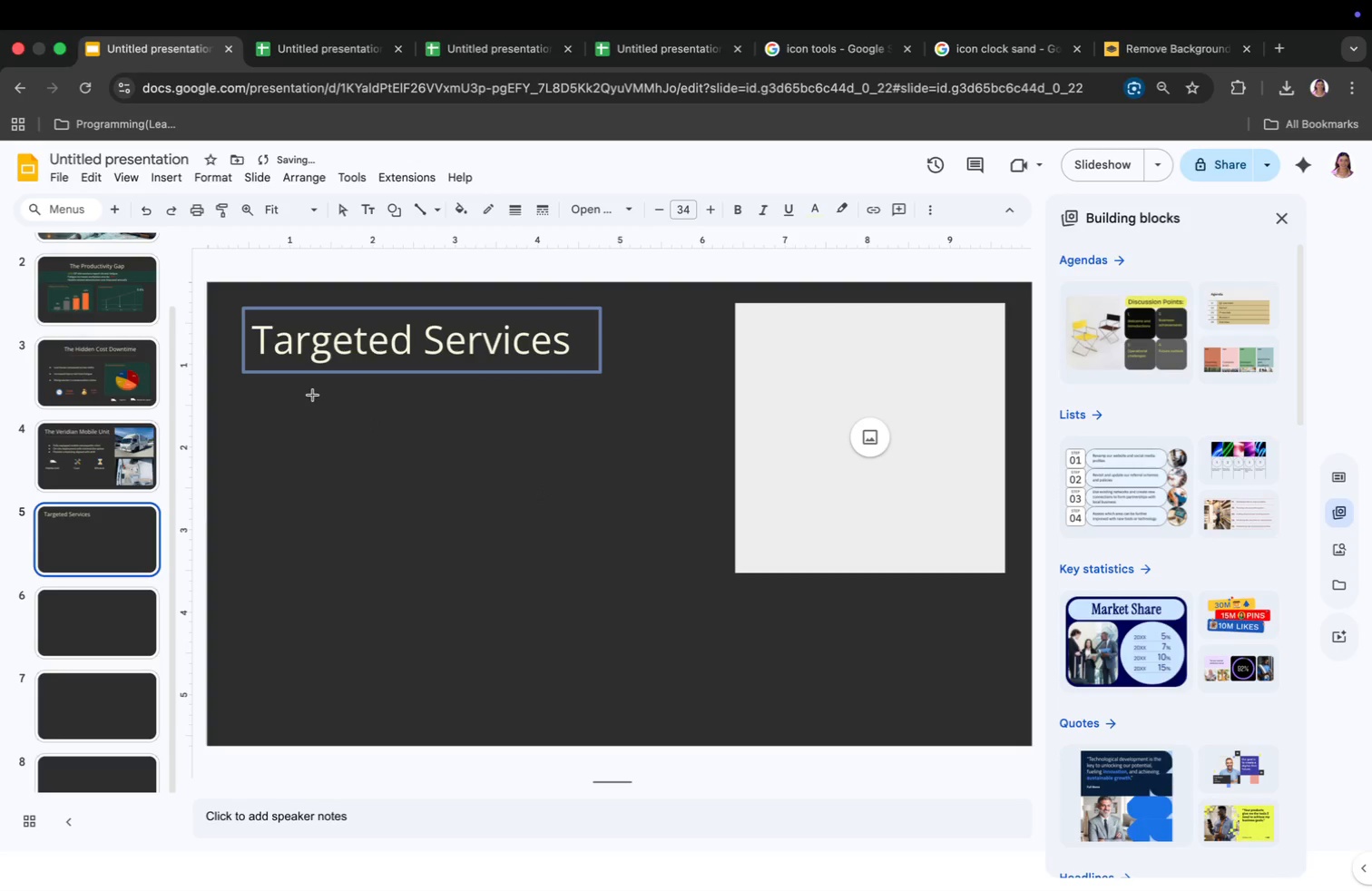 
left_click([312, 394])
 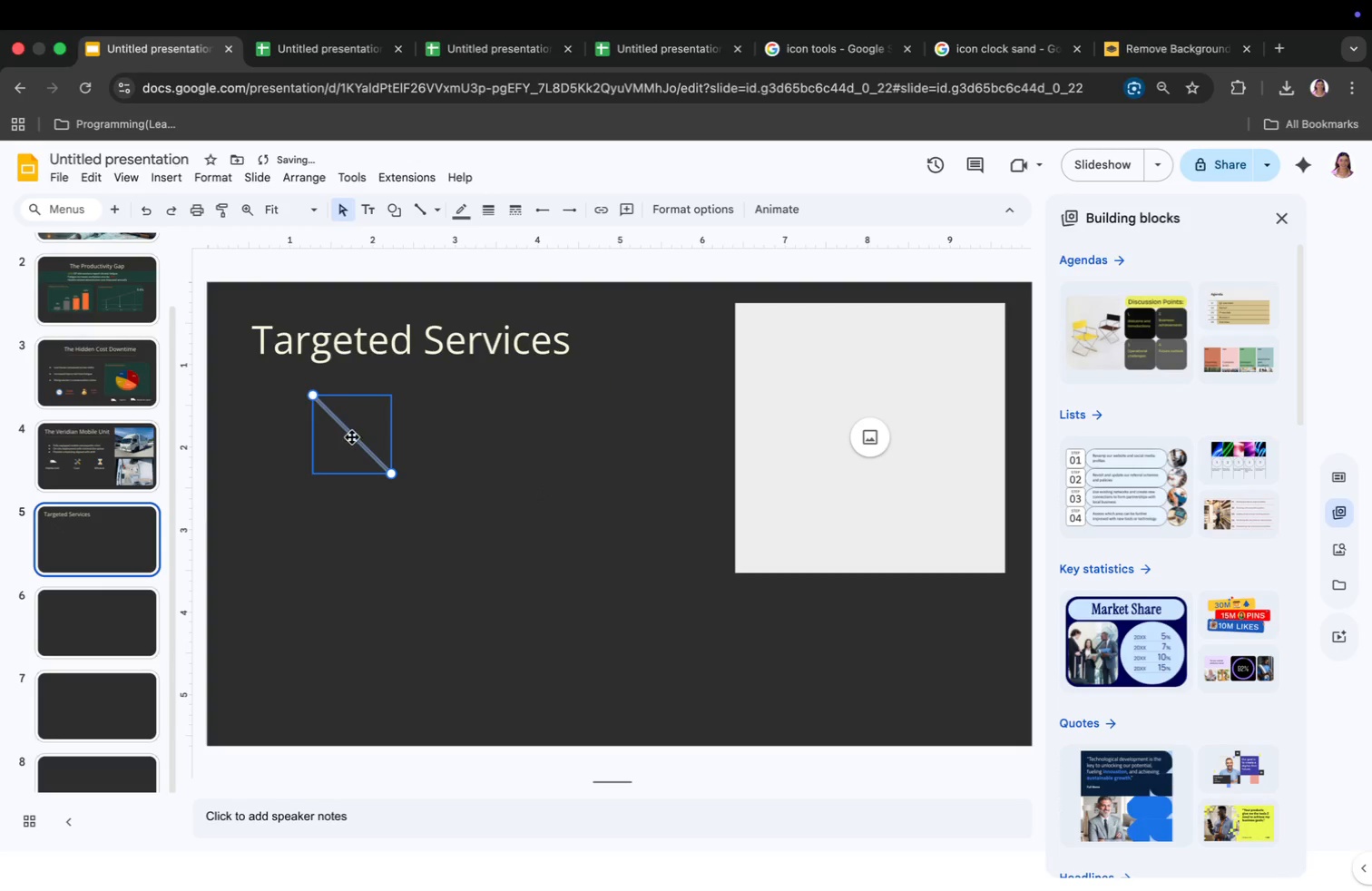 
left_click_drag(start_coordinate=[352, 437], to_coordinate=[285, 416])
 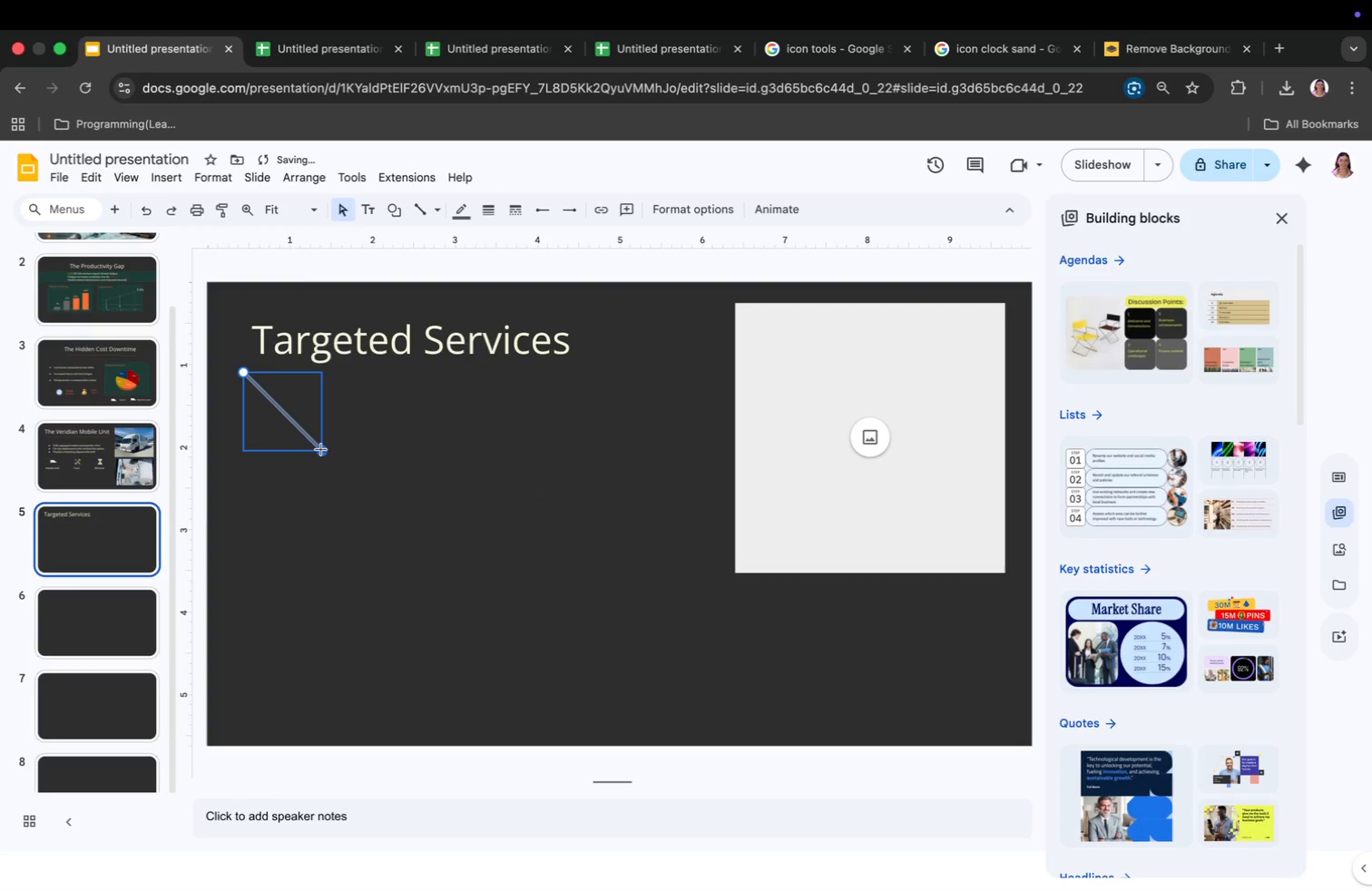 
left_click_drag(start_coordinate=[320, 449], to_coordinate=[578, 372])
 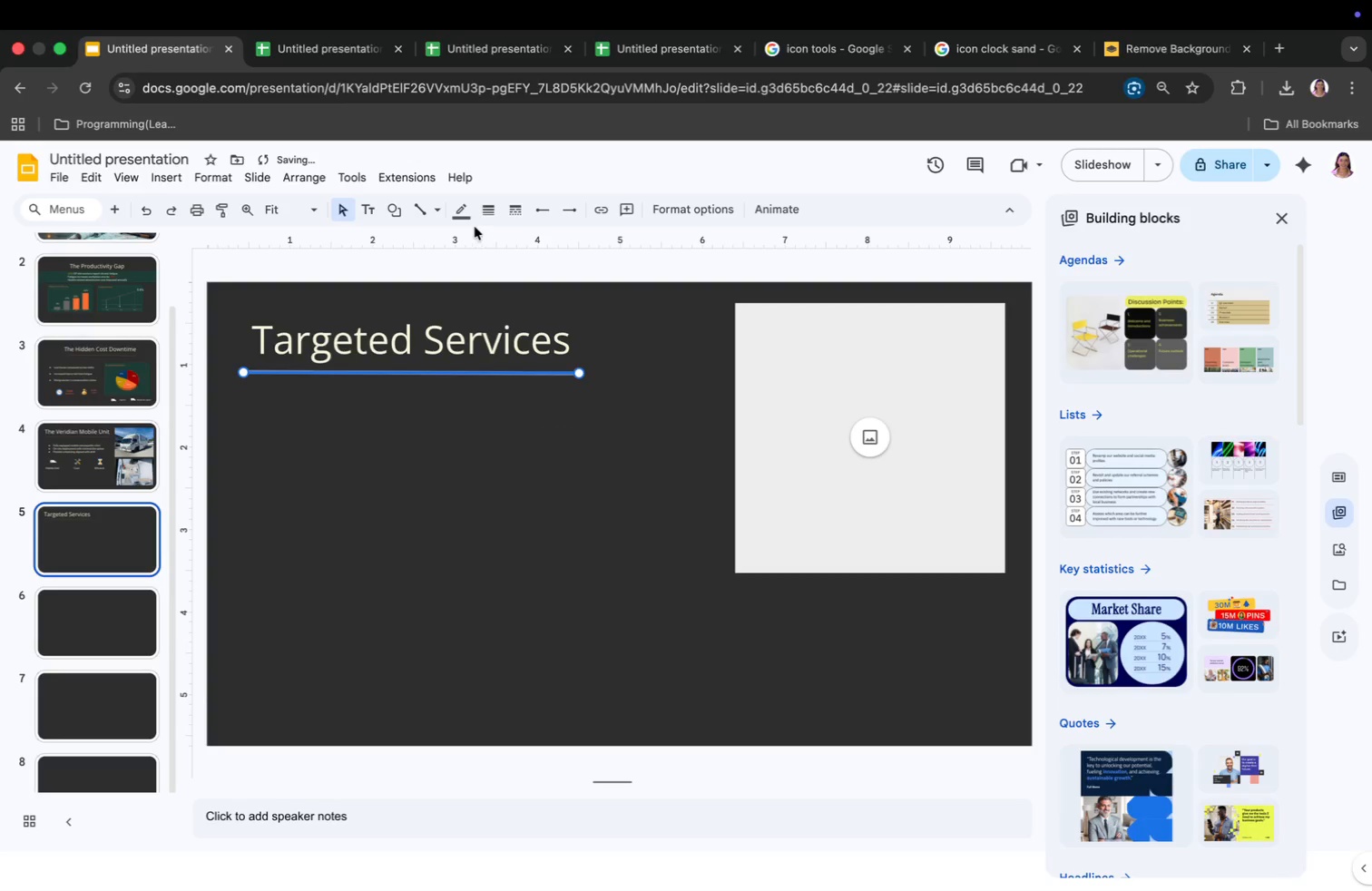 
left_click([460, 211])
 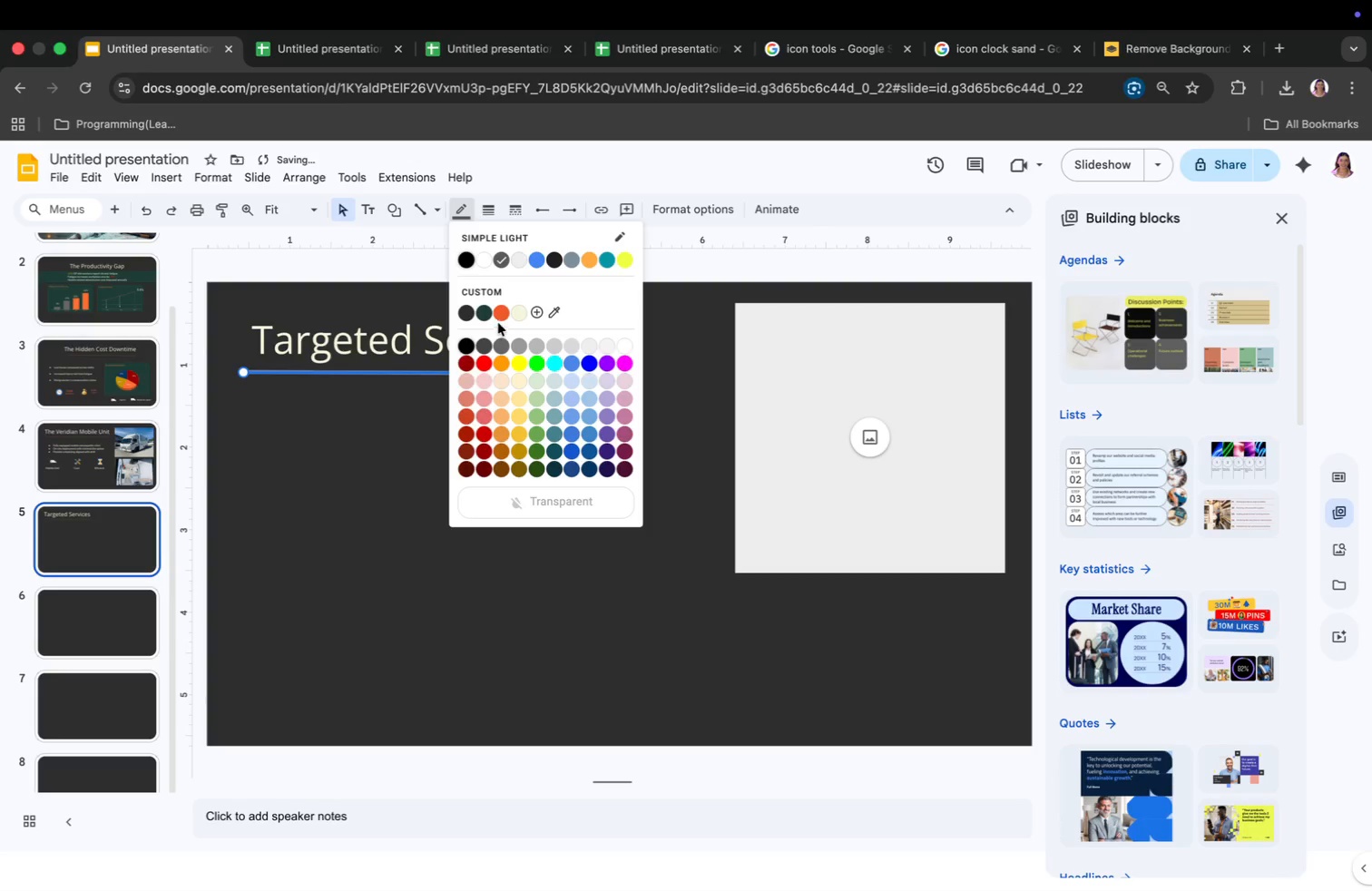 
left_click([499, 313])
 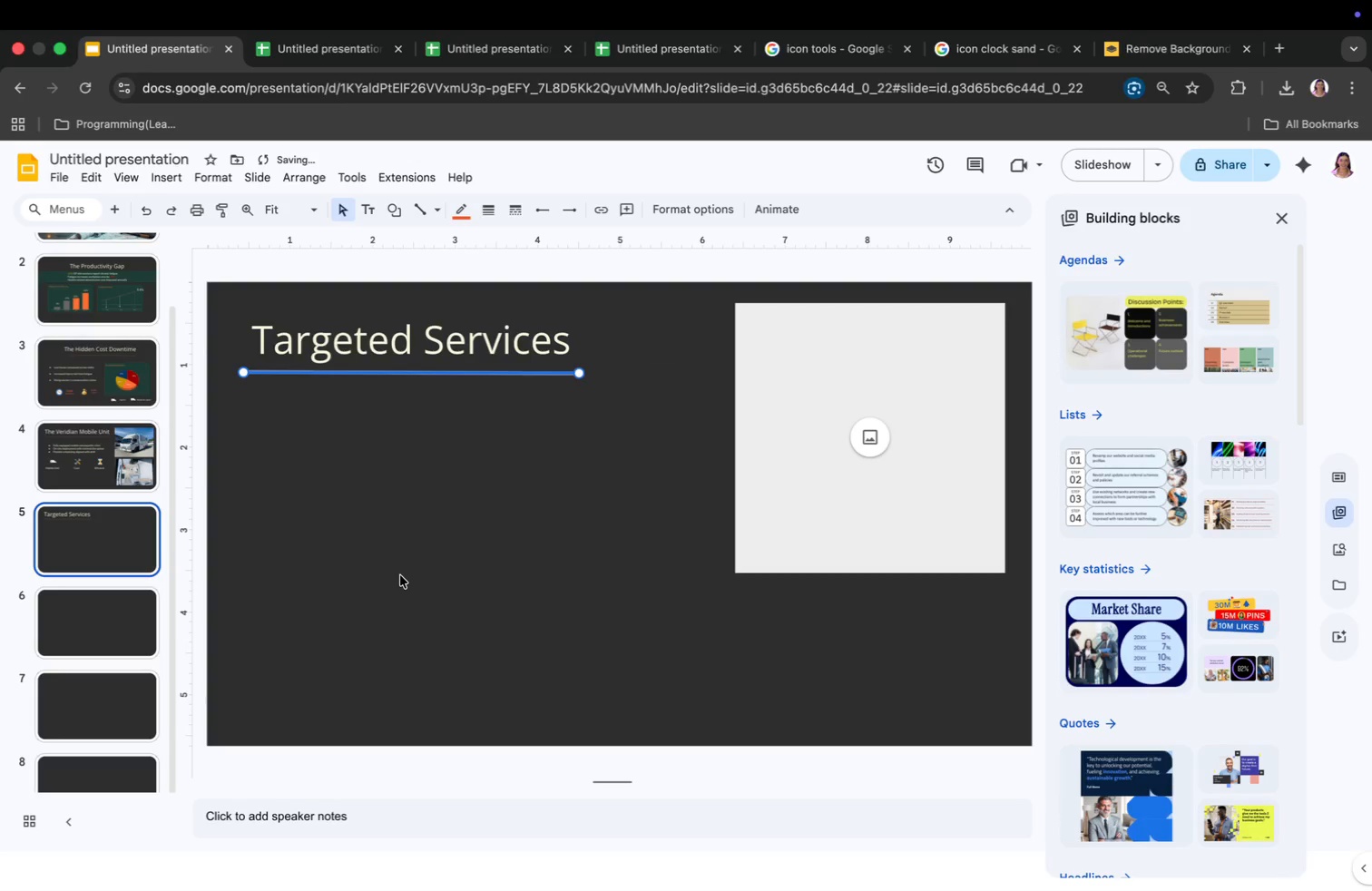 
left_click([414, 545])
 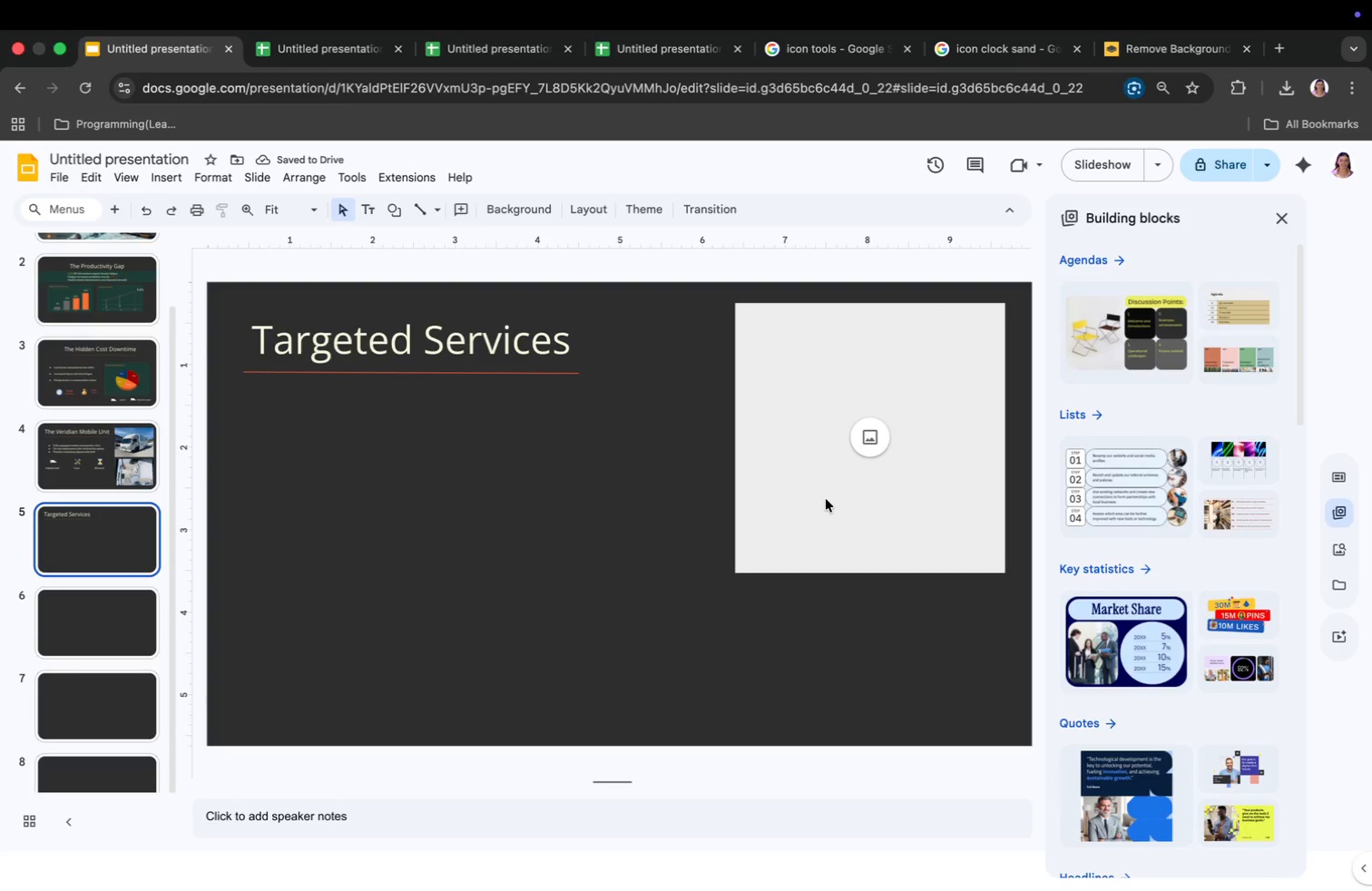 
left_click_drag(start_coordinate=[828, 499], to_coordinate=[405, 596])
 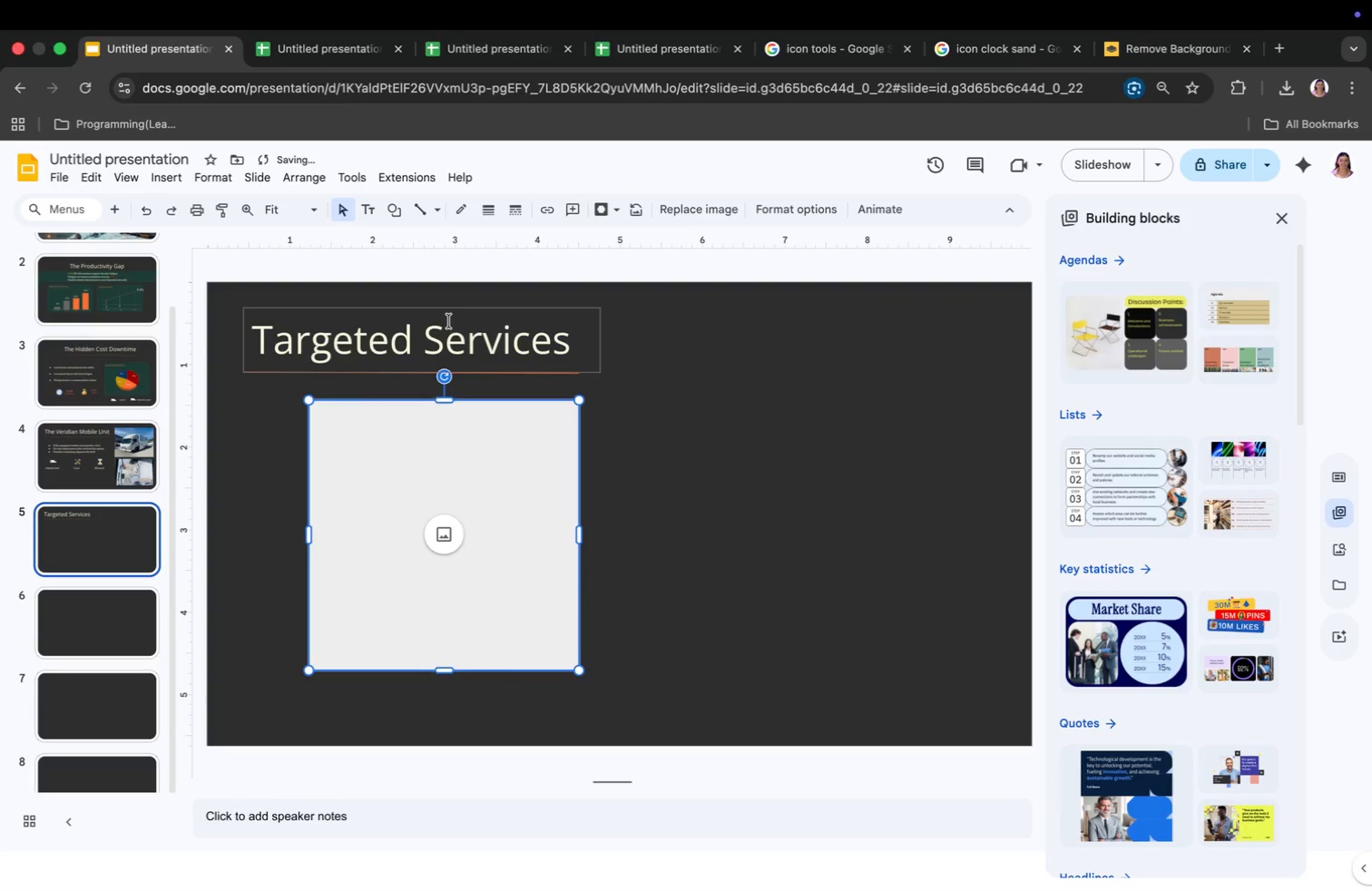 
left_click_drag(start_coordinate=[446, 313], to_coordinate=[649, 313])
 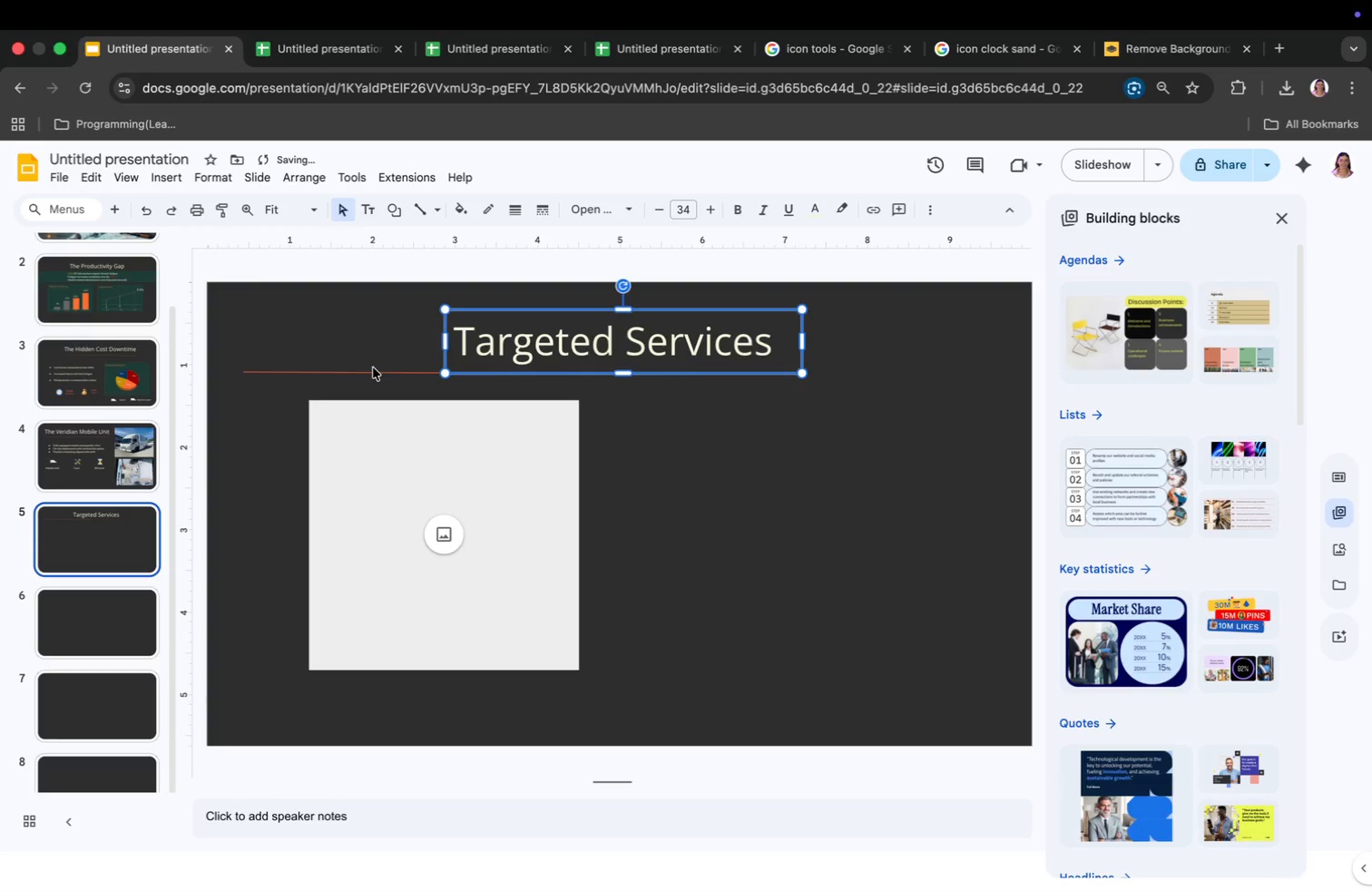 
left_click_drag(start_coordinate=[373, 369], to_coordinate=[596, 366])
 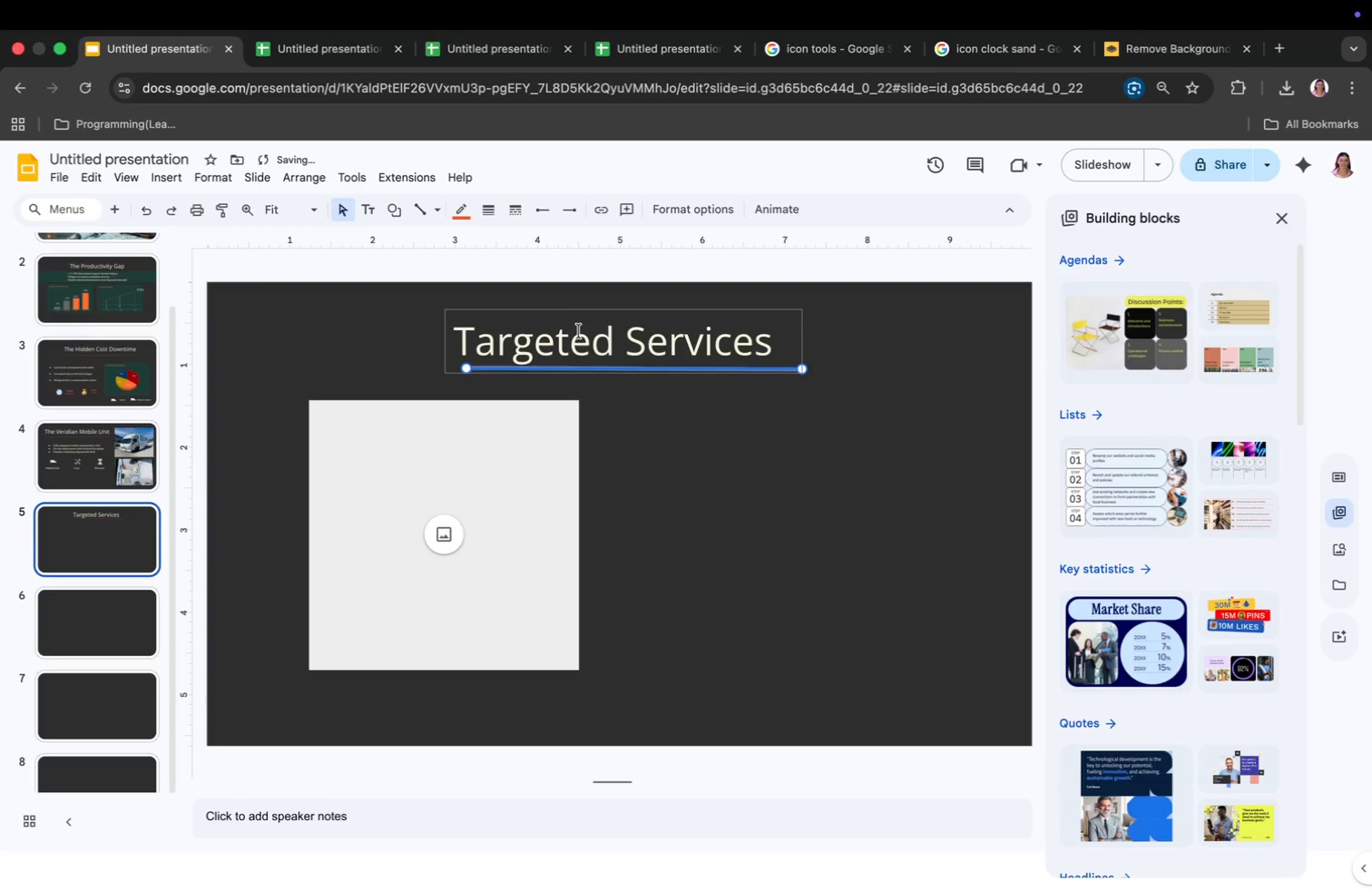 
left_click([578, 337])
 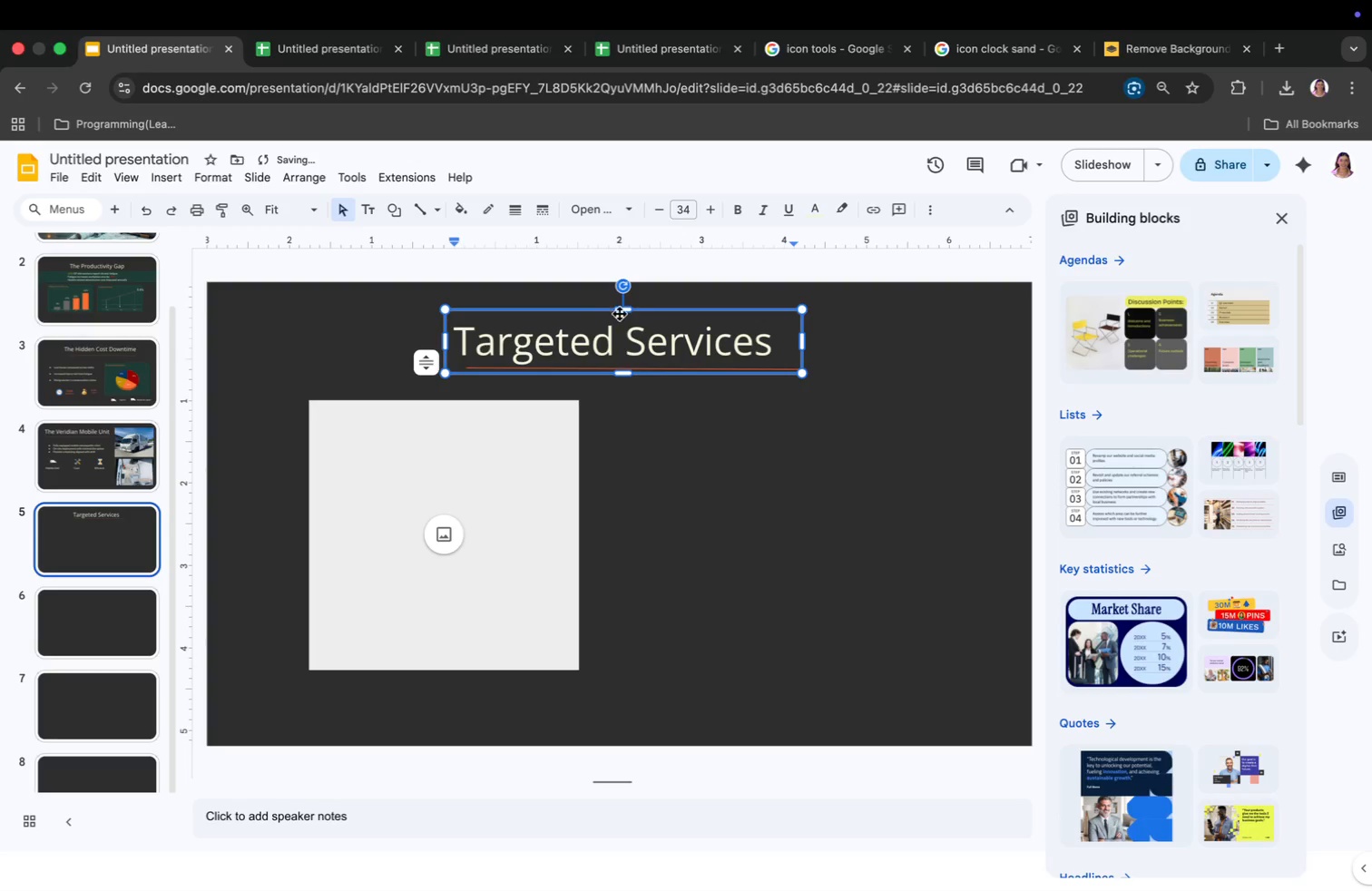 
left_click_drag(start_coordinate=[620, 314], to_coordinate=[632, 314])
 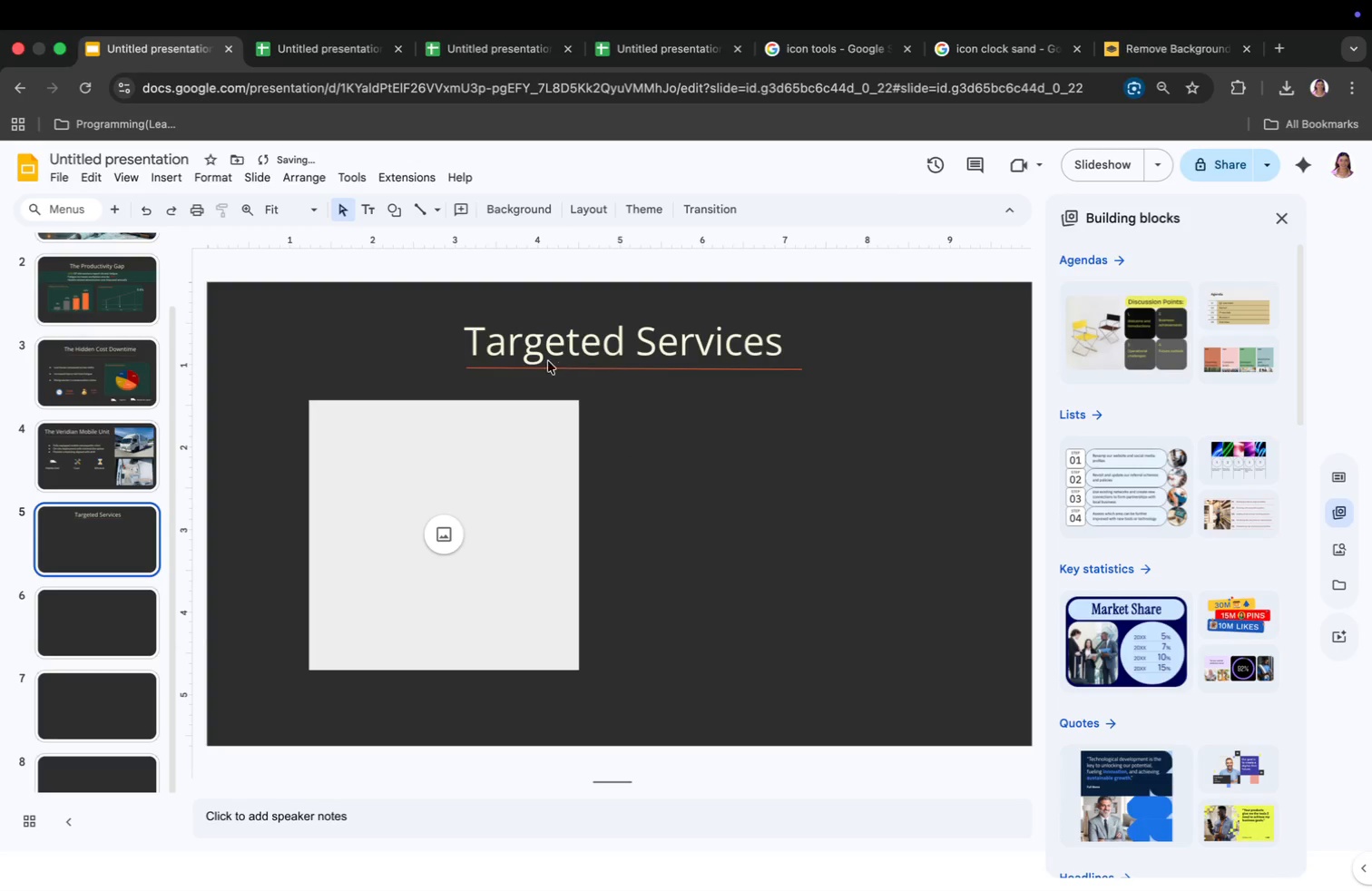 
left_click([468, 342])
 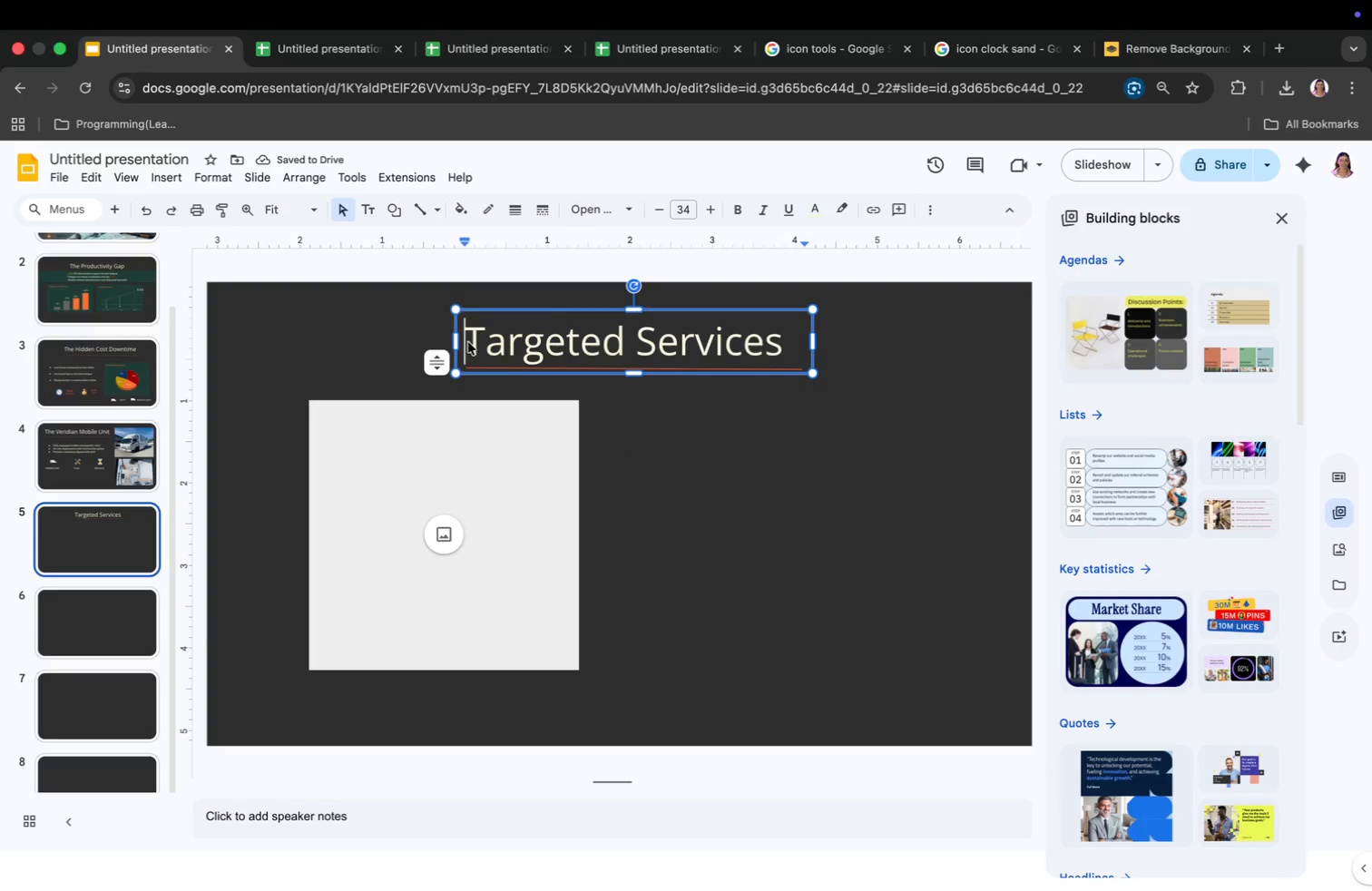 
key(Space)
 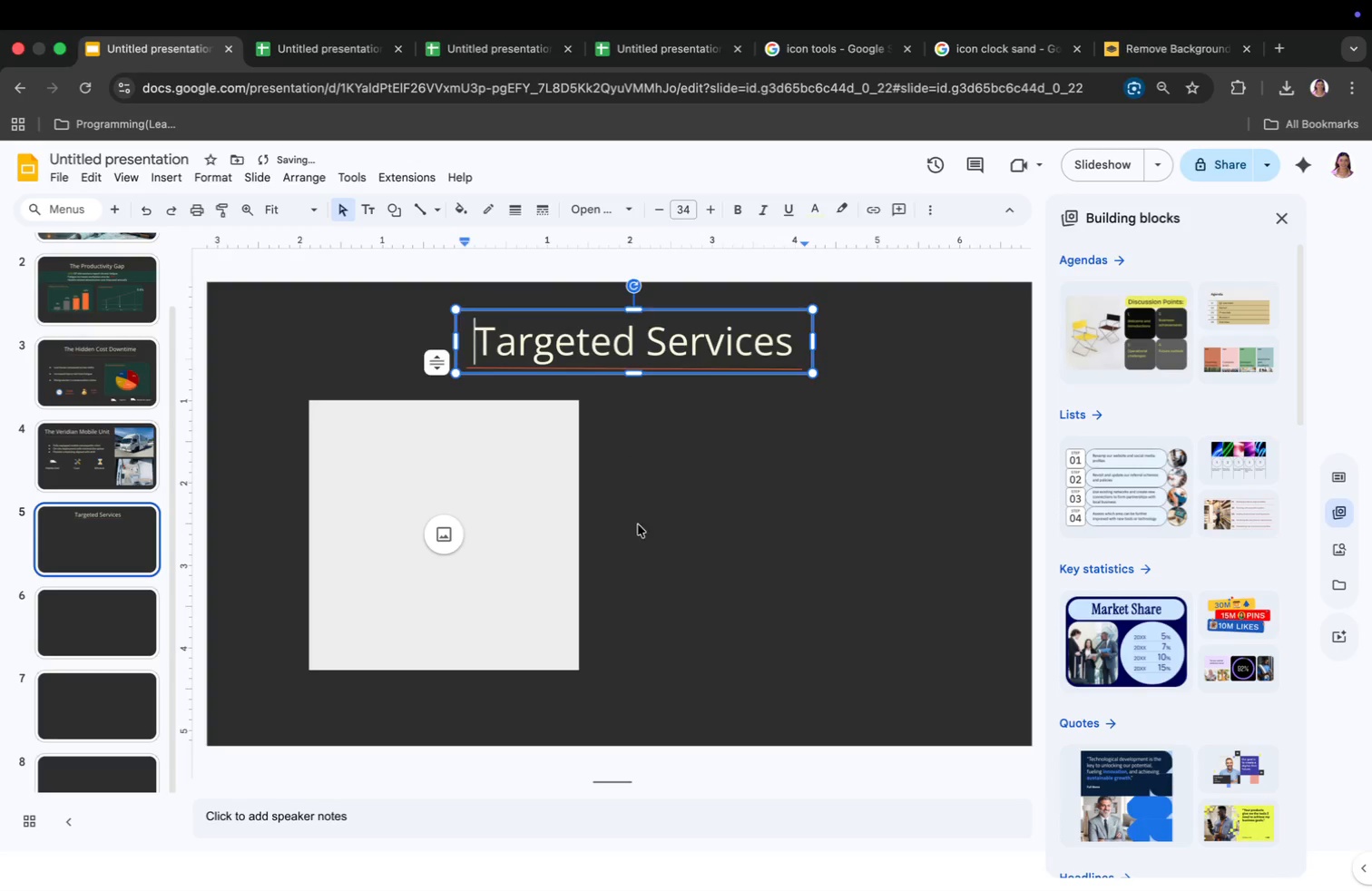 
double_click([433, 564])
 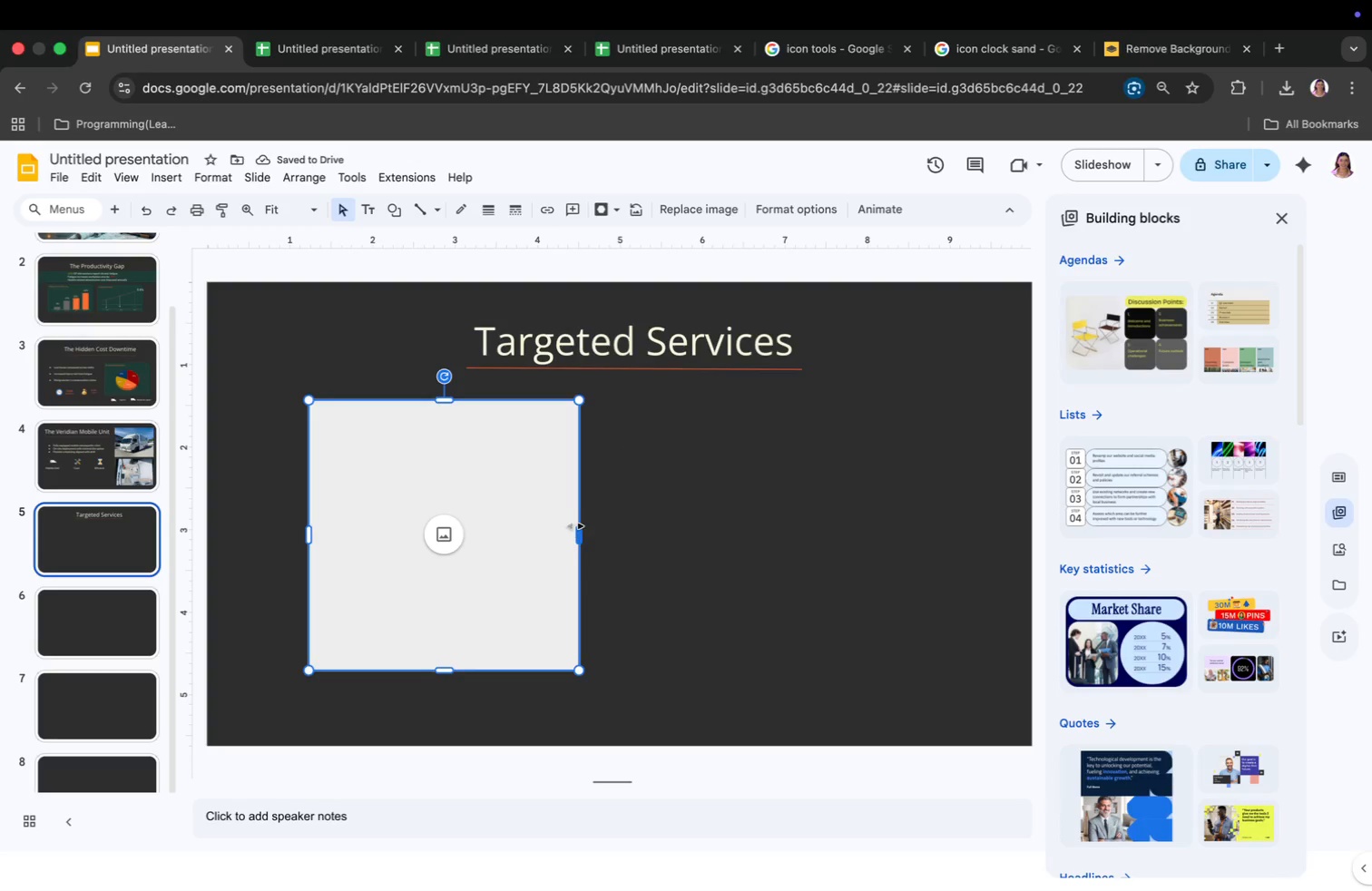 
left_click_drag(start_coordinate=[579, 533], to_coordinate=[519, 543])
 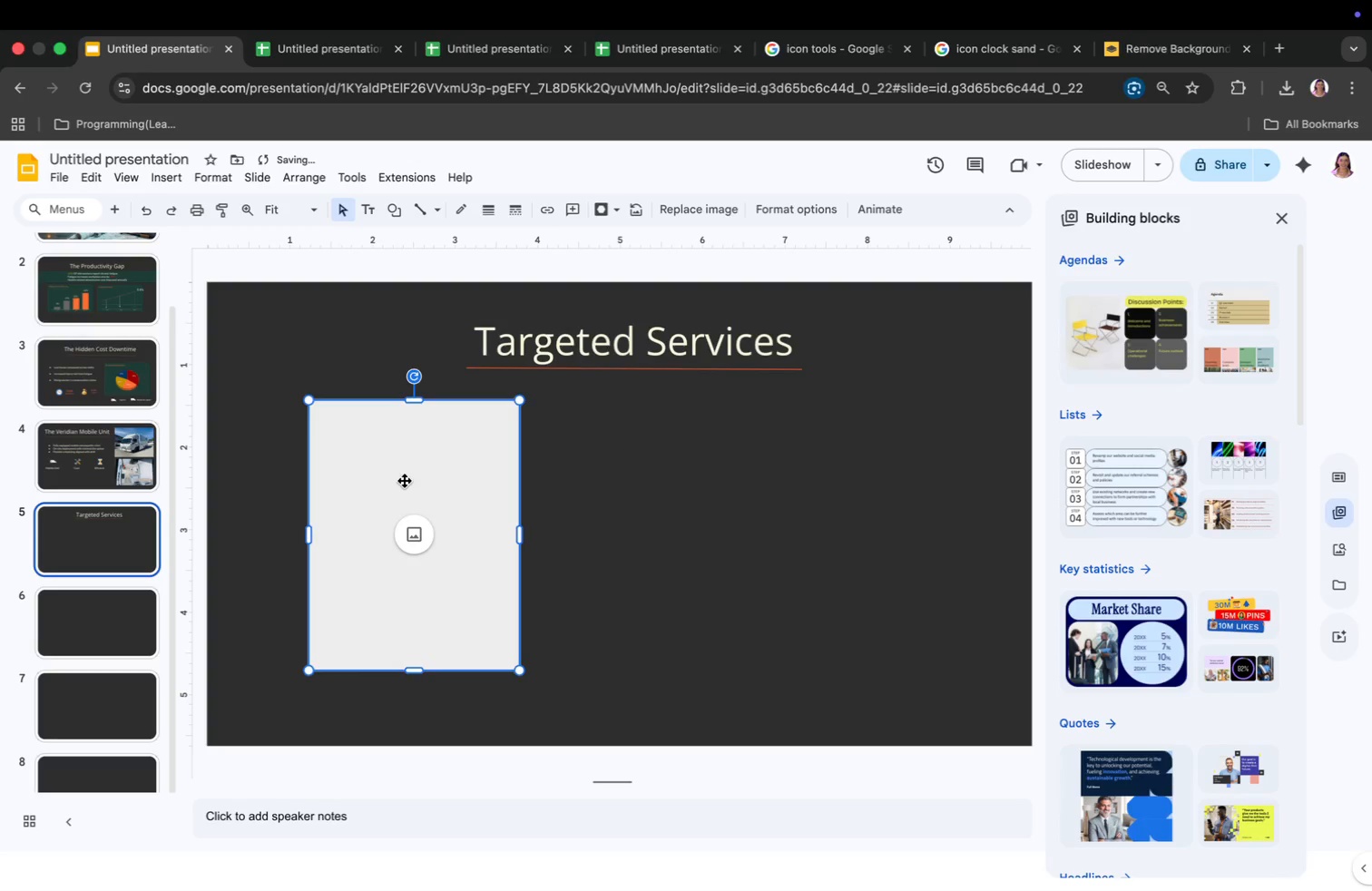 
left_click_drag(start_coordinate=[402, 460], to_coordinate=[401, 489])
 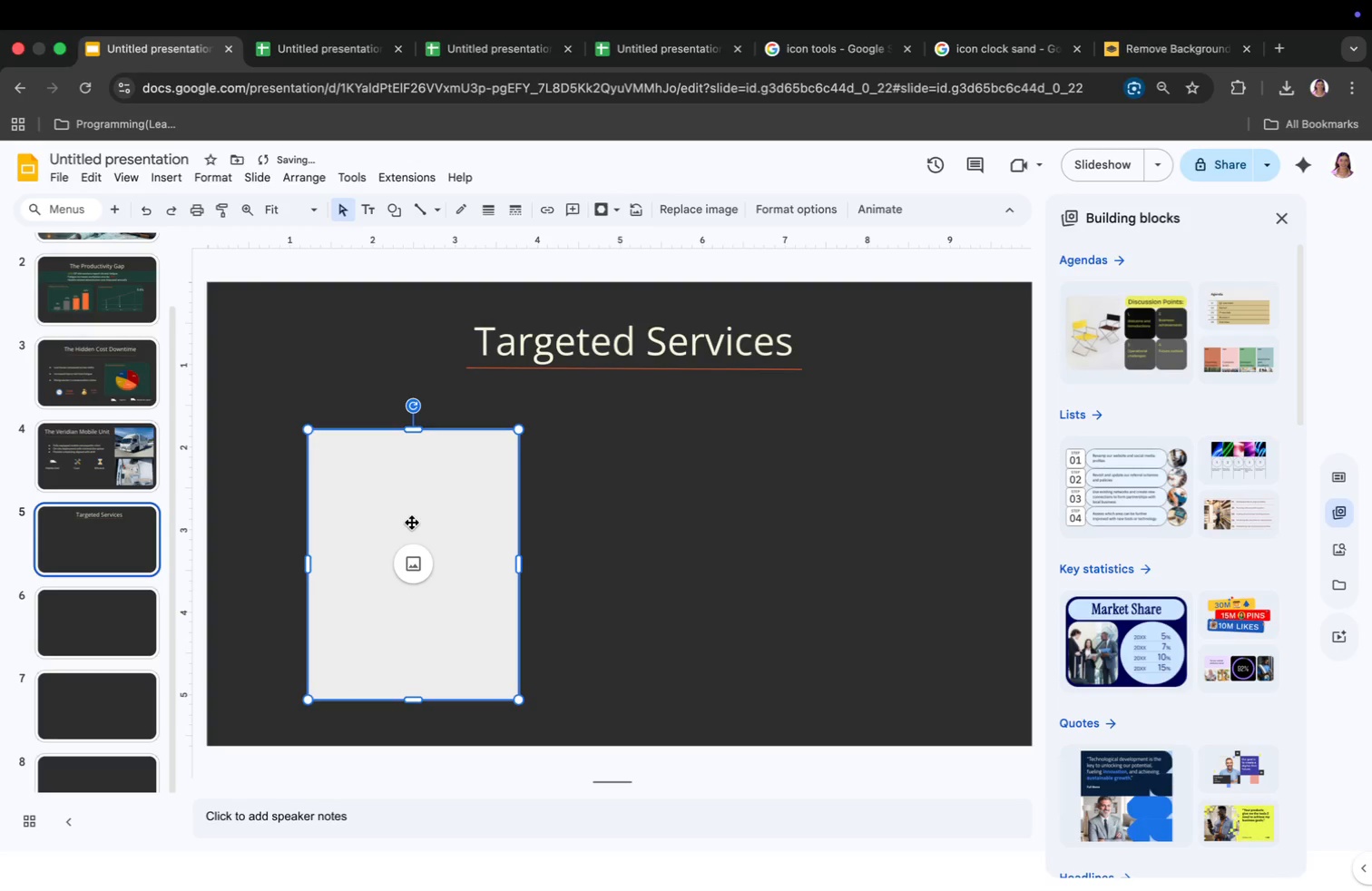 
right_click([427, 522])
 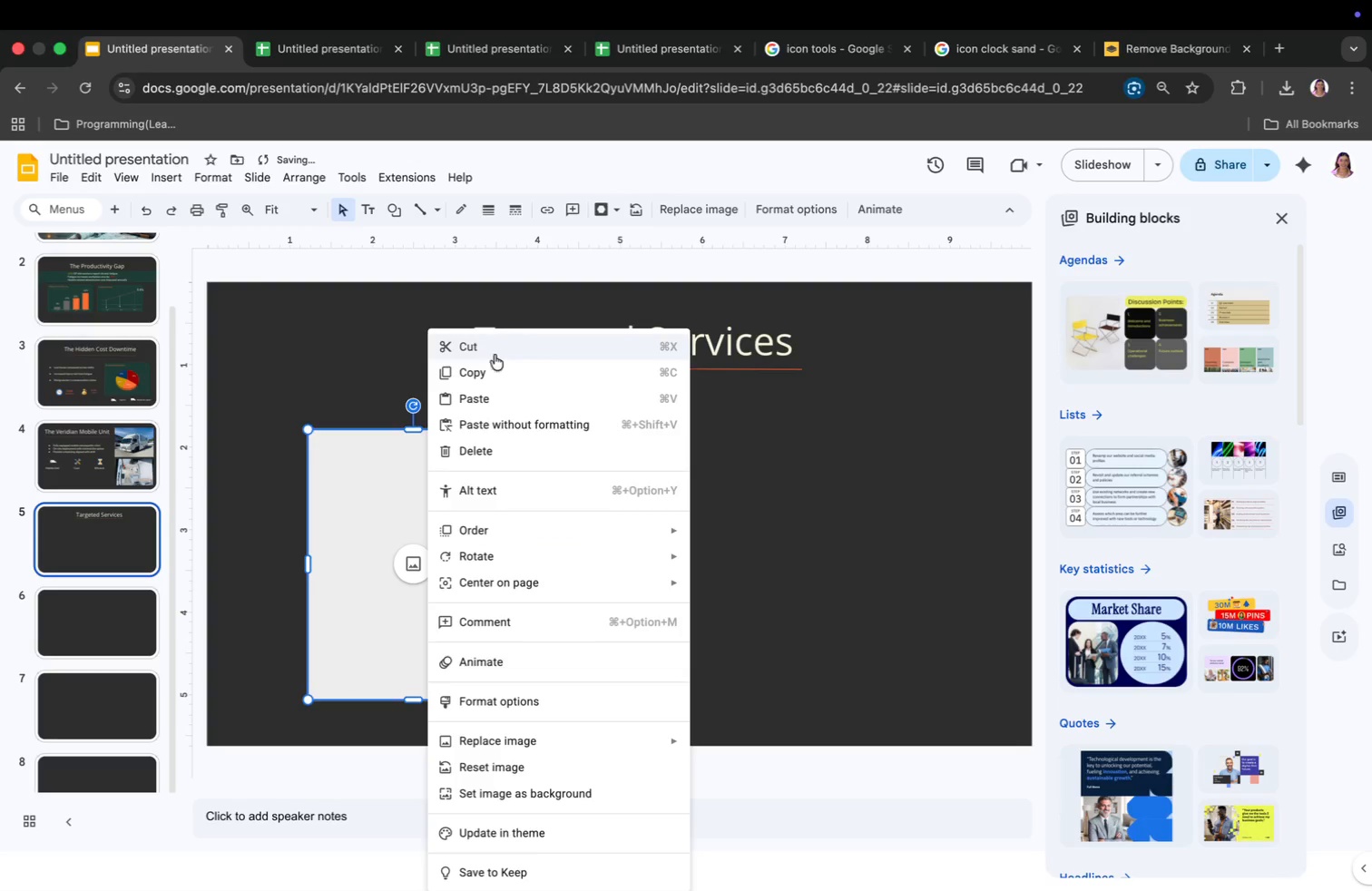 
left_click([493, 369])
 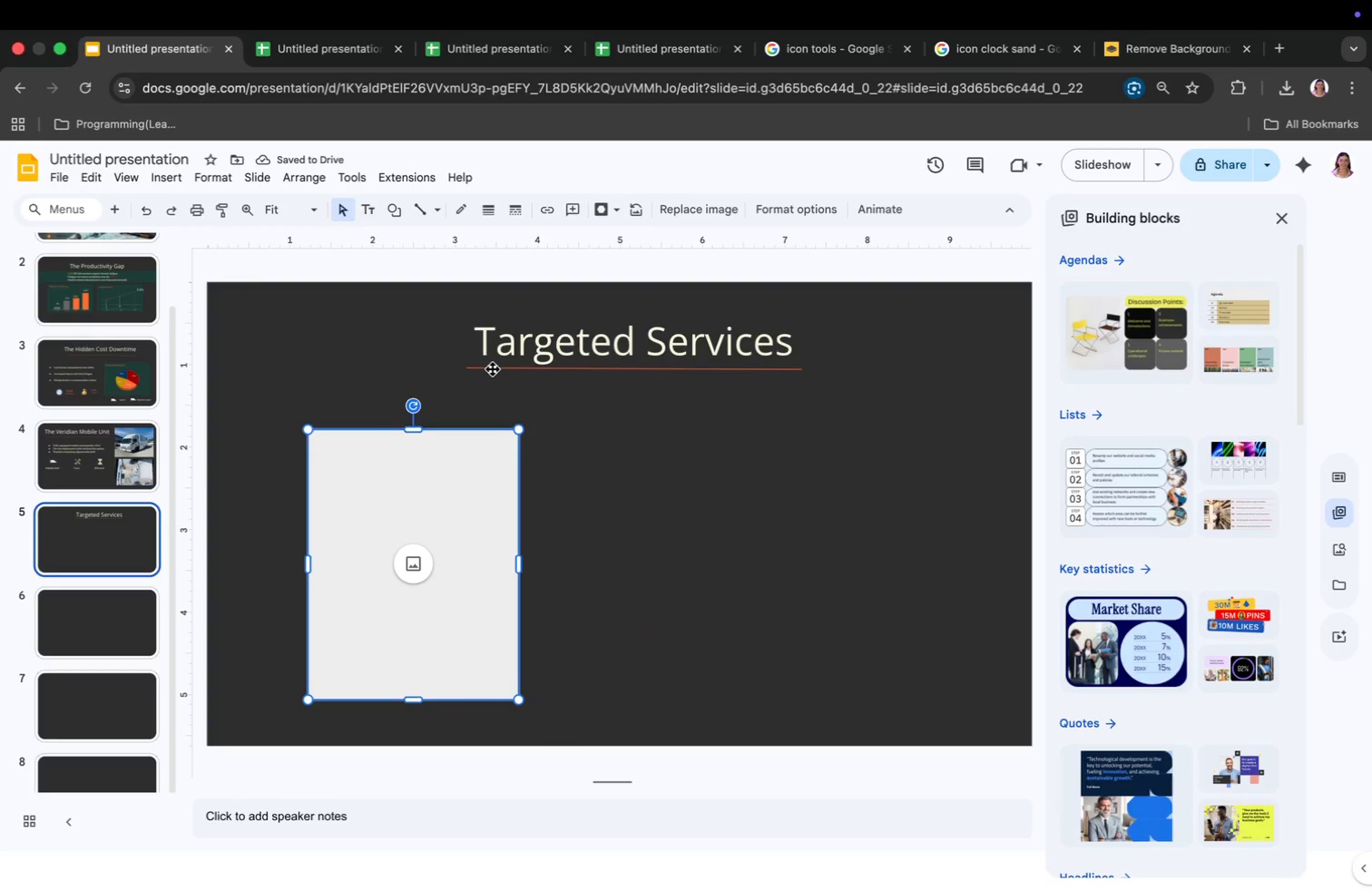 
key(Meta+V)
 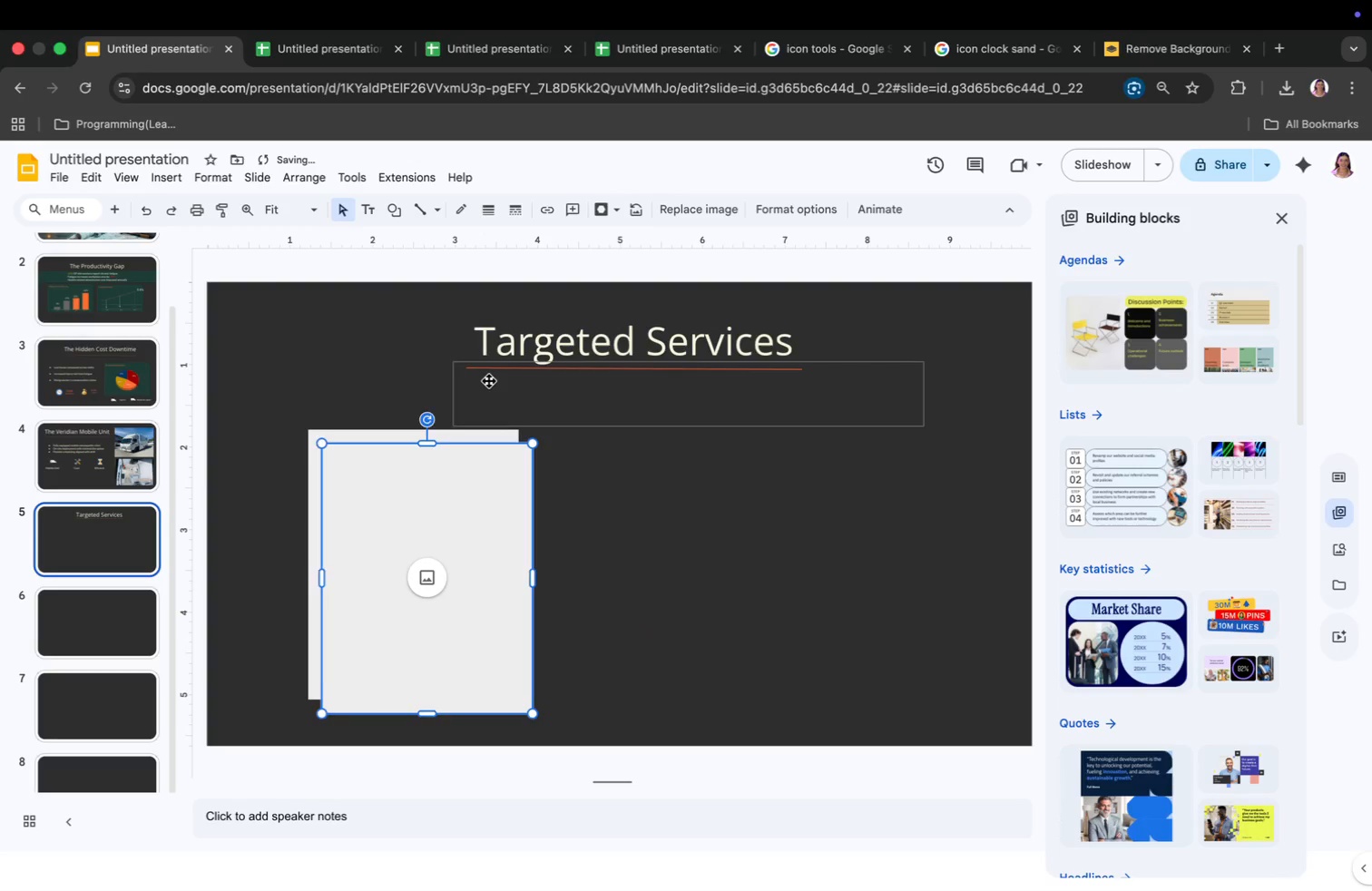 
key(Meta+V)
 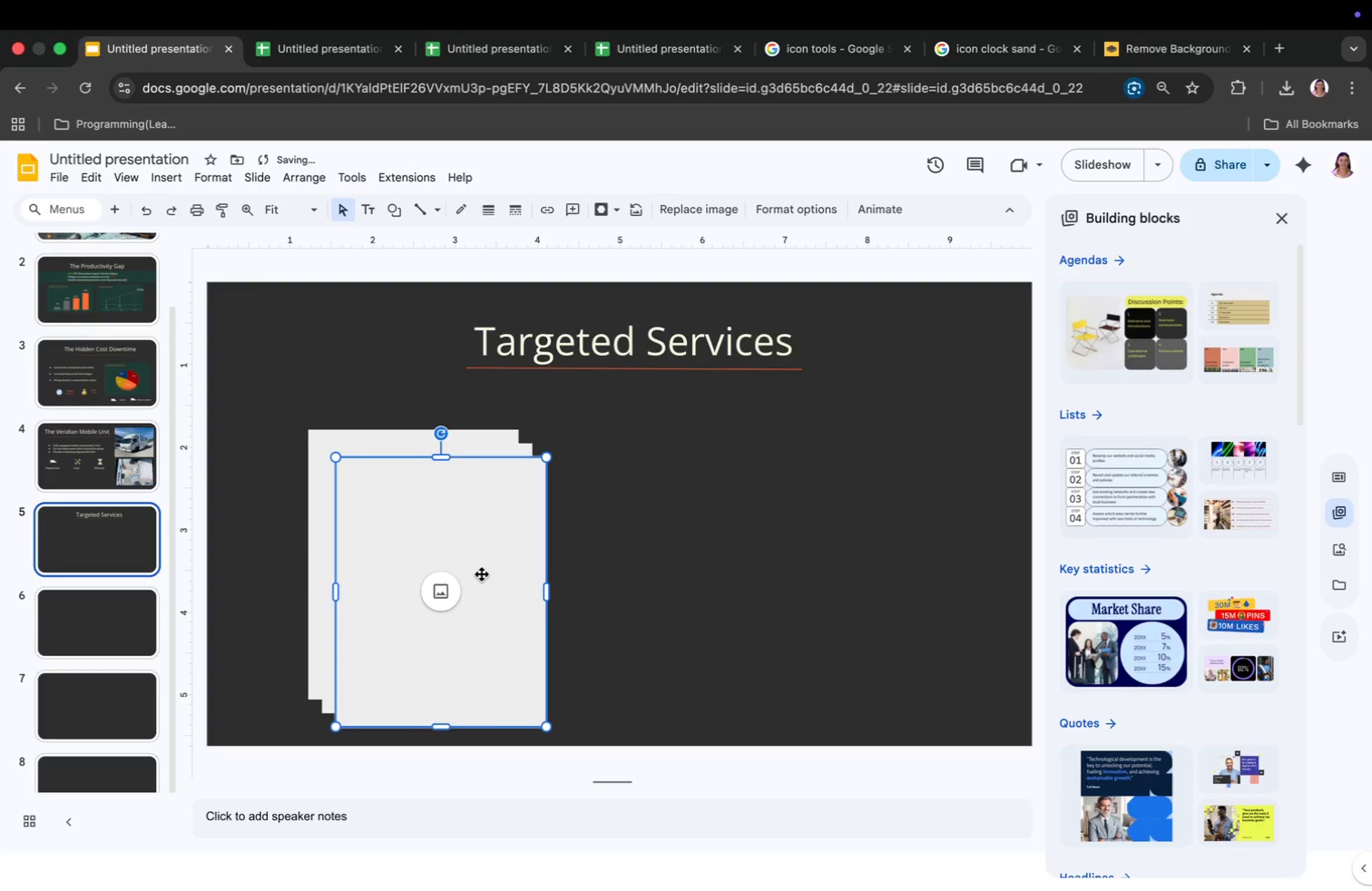 
left_click_drag(start_coordinate=[513, 574], to_coordinate=[899, 542])
 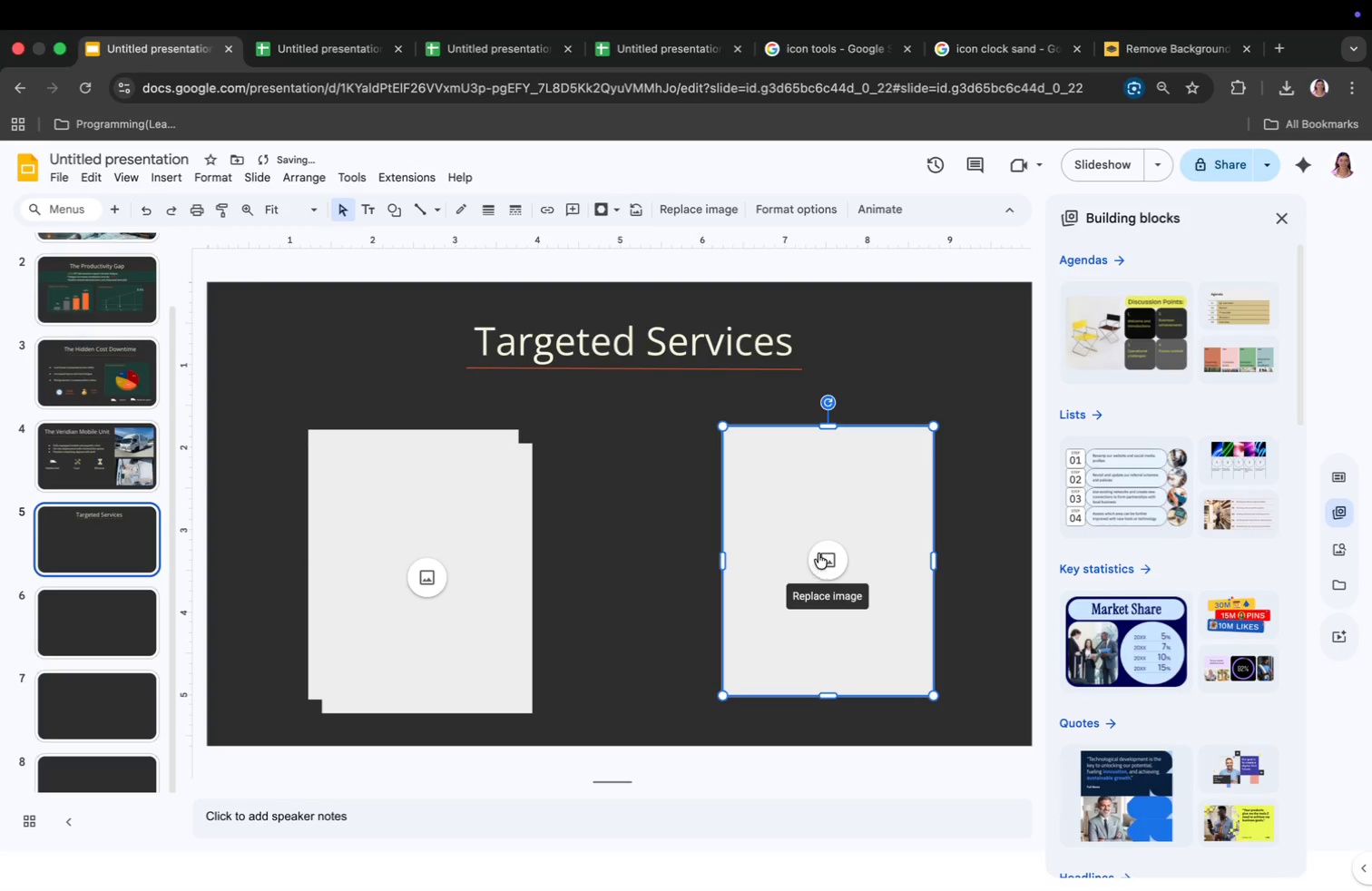 
left_click_drag(start_coordinate=[813, 505], to_coordinate=[848, 504])
 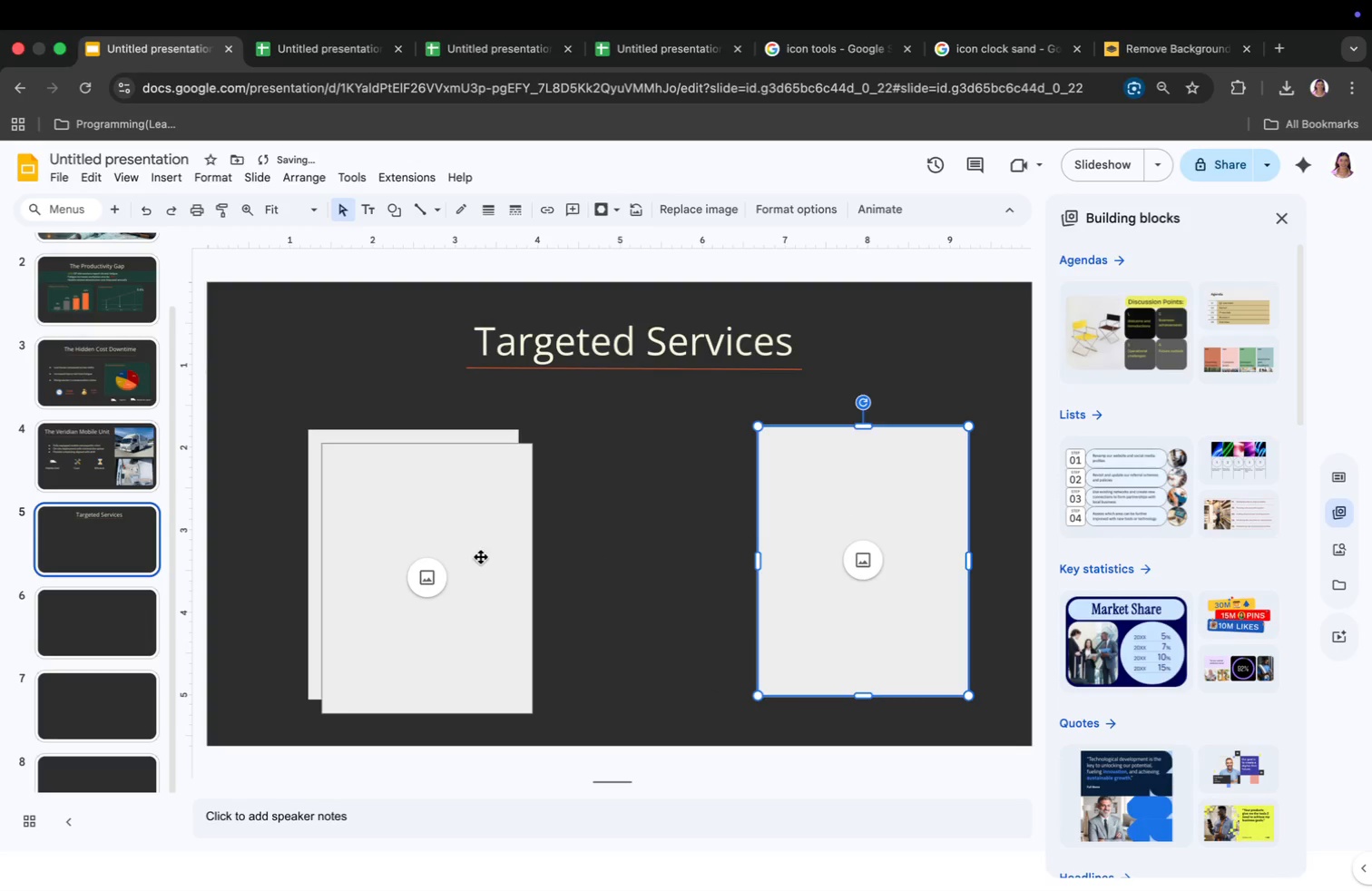 
key(Meta+CommandLeft)
 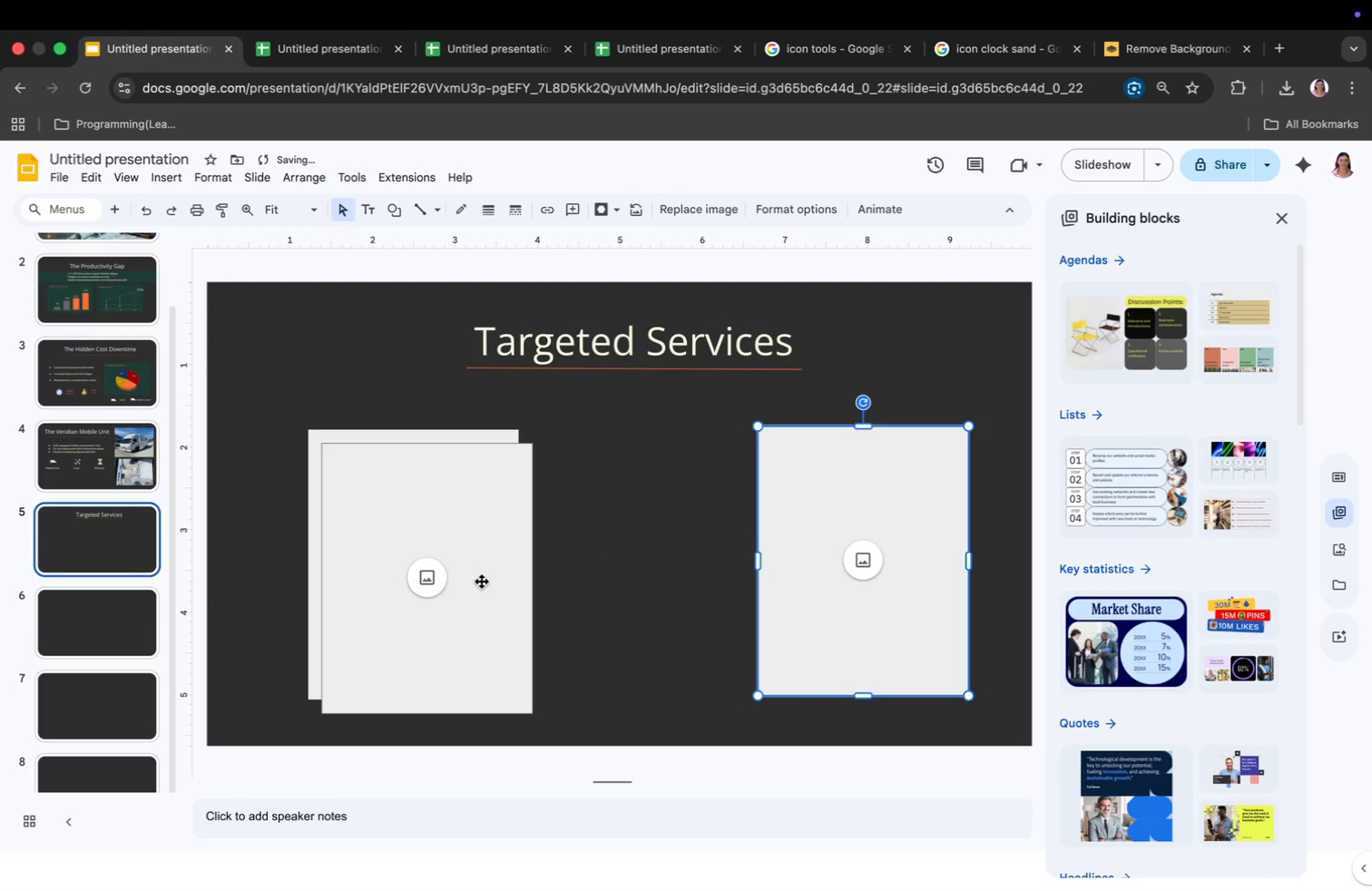 
key(Meta+Tab)